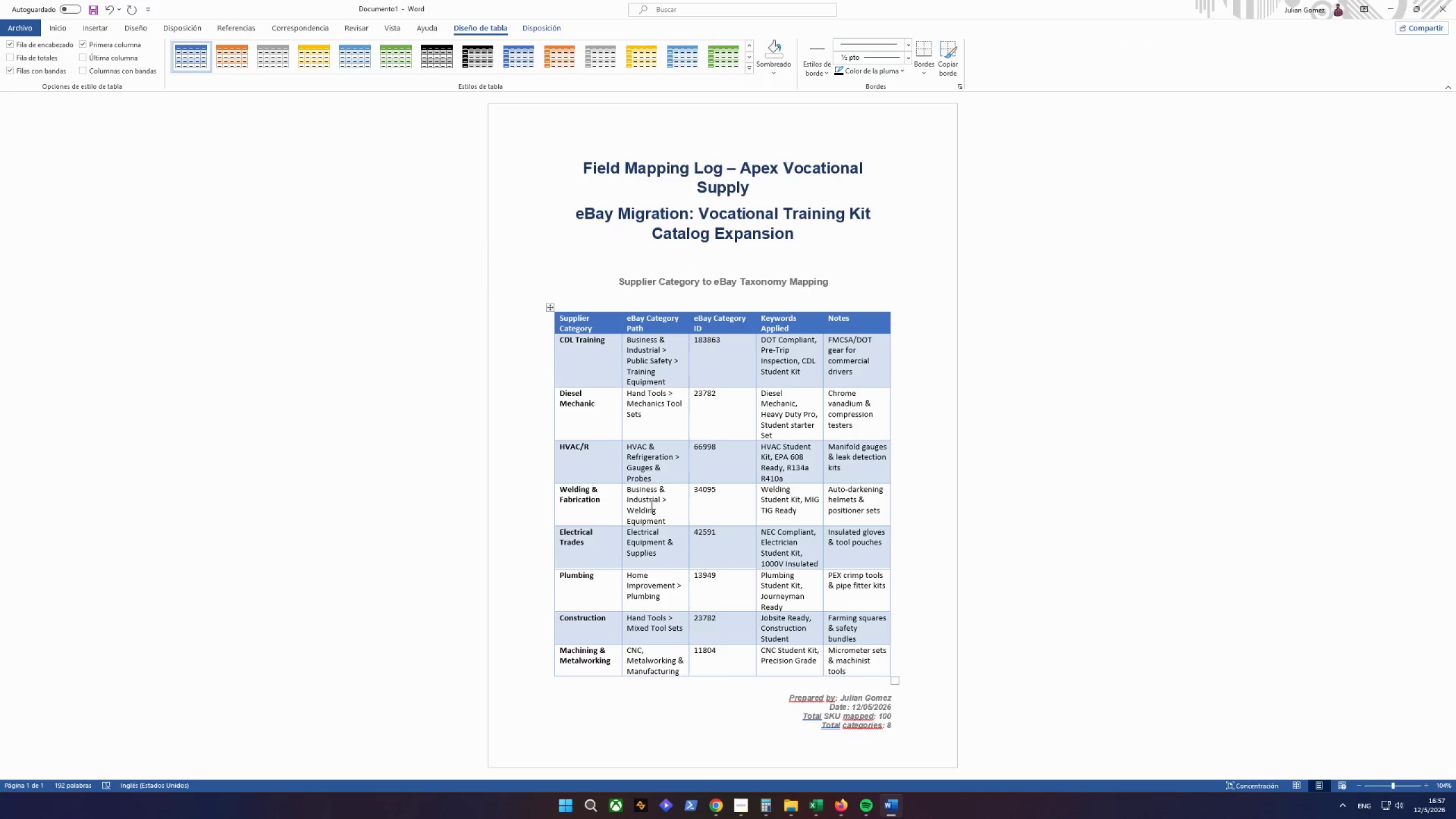 
left_click_drag(start_coordinate=[856, 670], to_coordinate=[518, 350])
 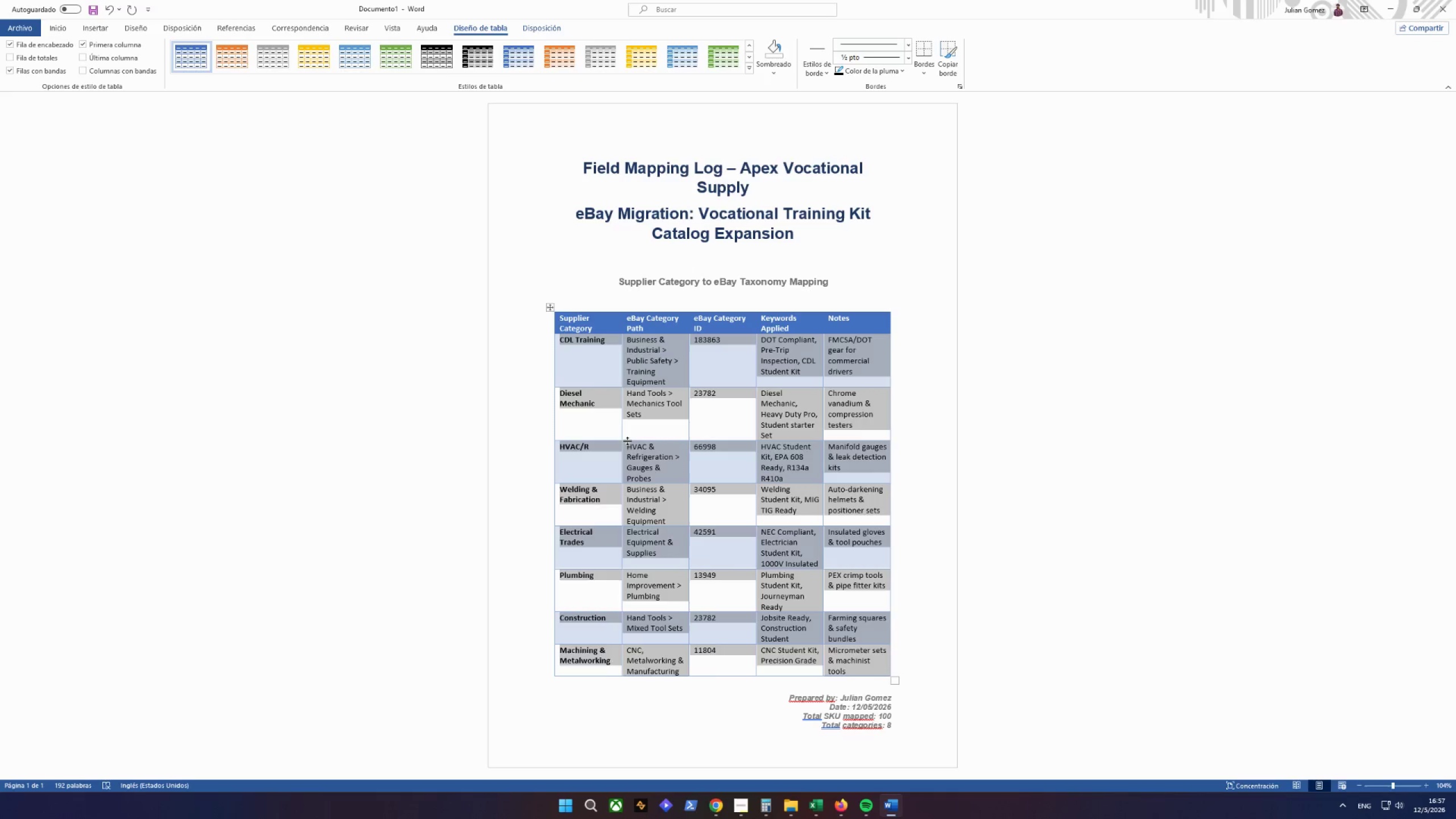 
left_click([641, 446])
 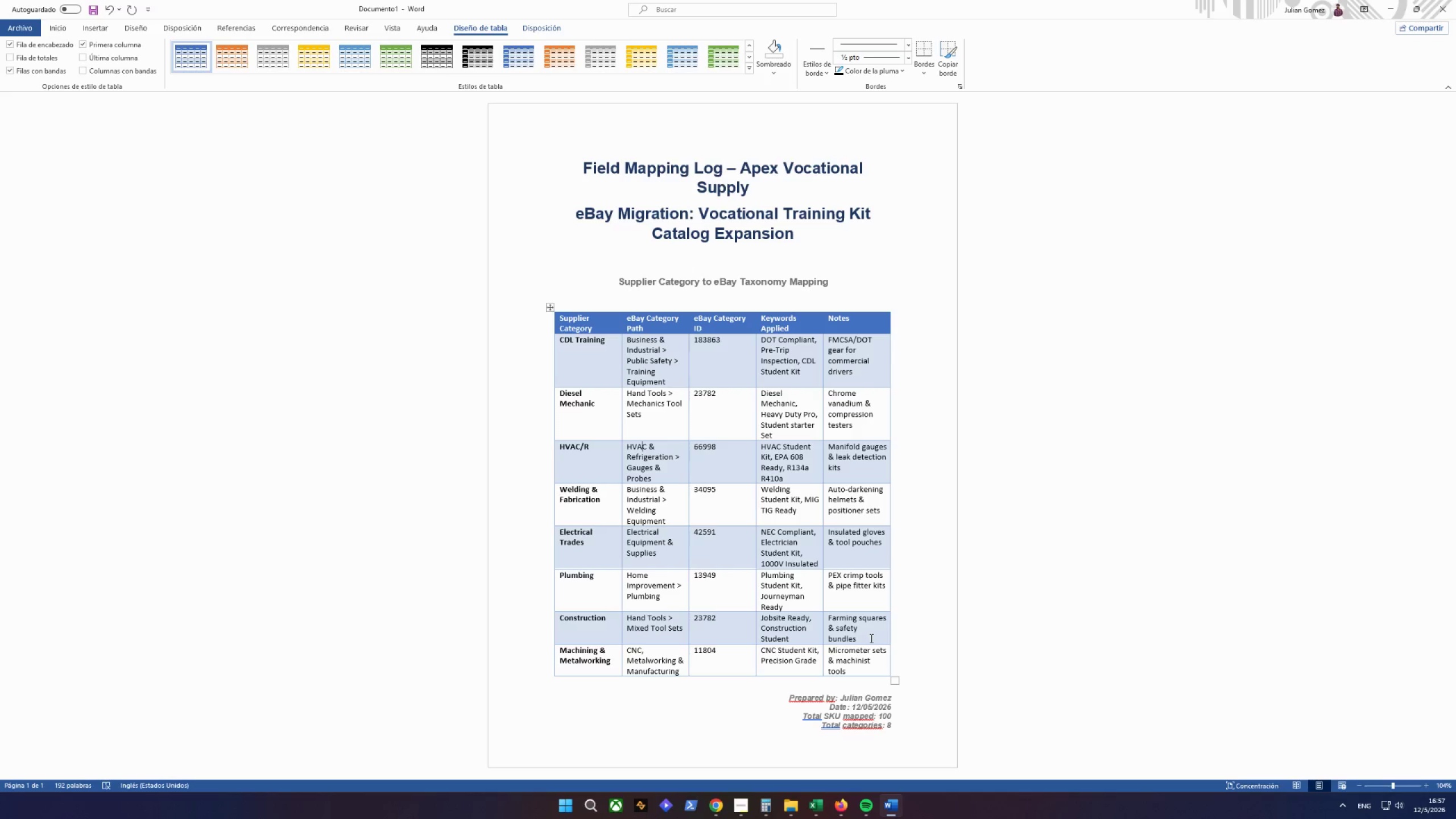 
wait(6.38)
 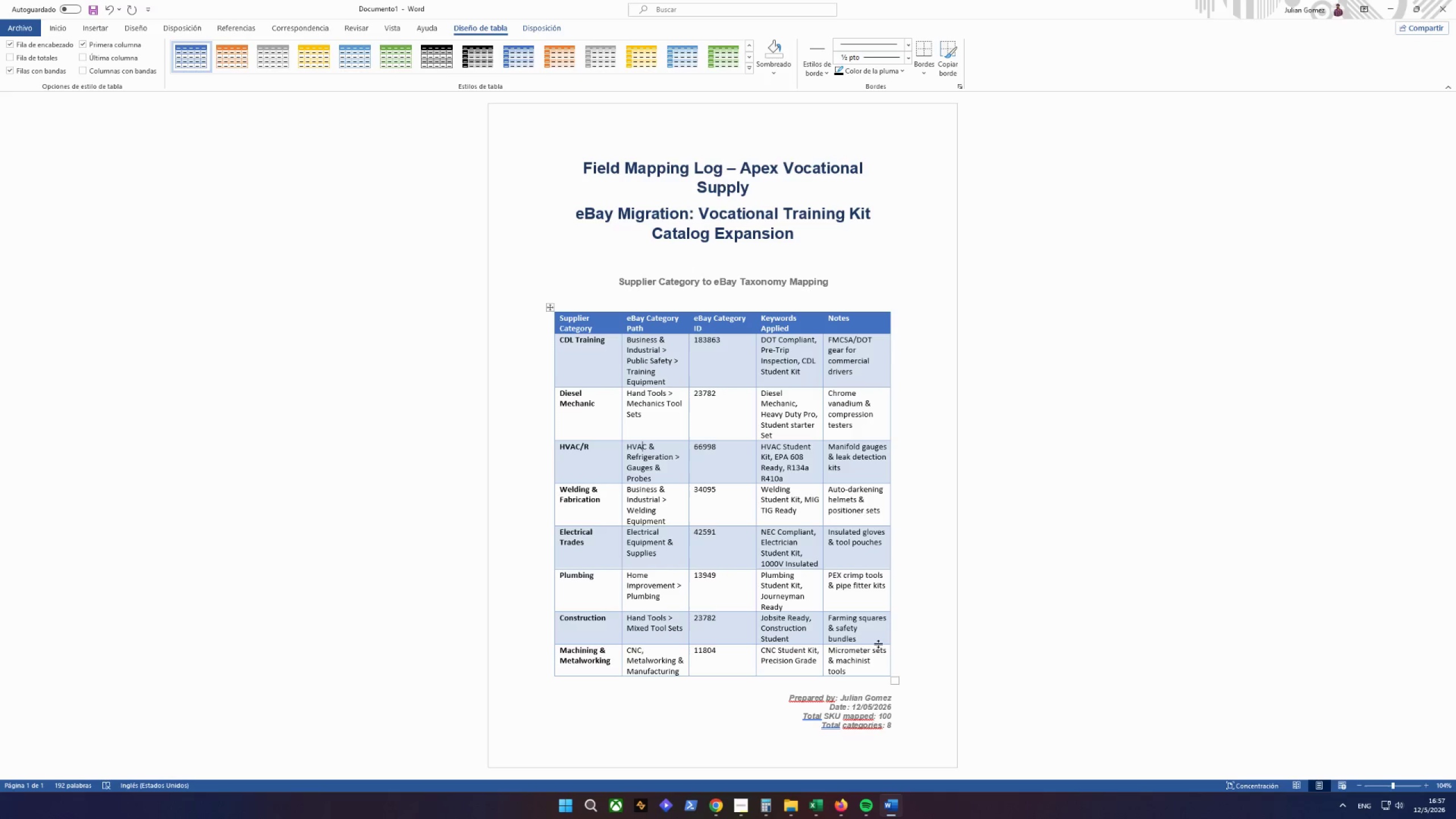 
left_click_drag(start_coordinate=[879, 670], to_coordinate=[562, 342])
 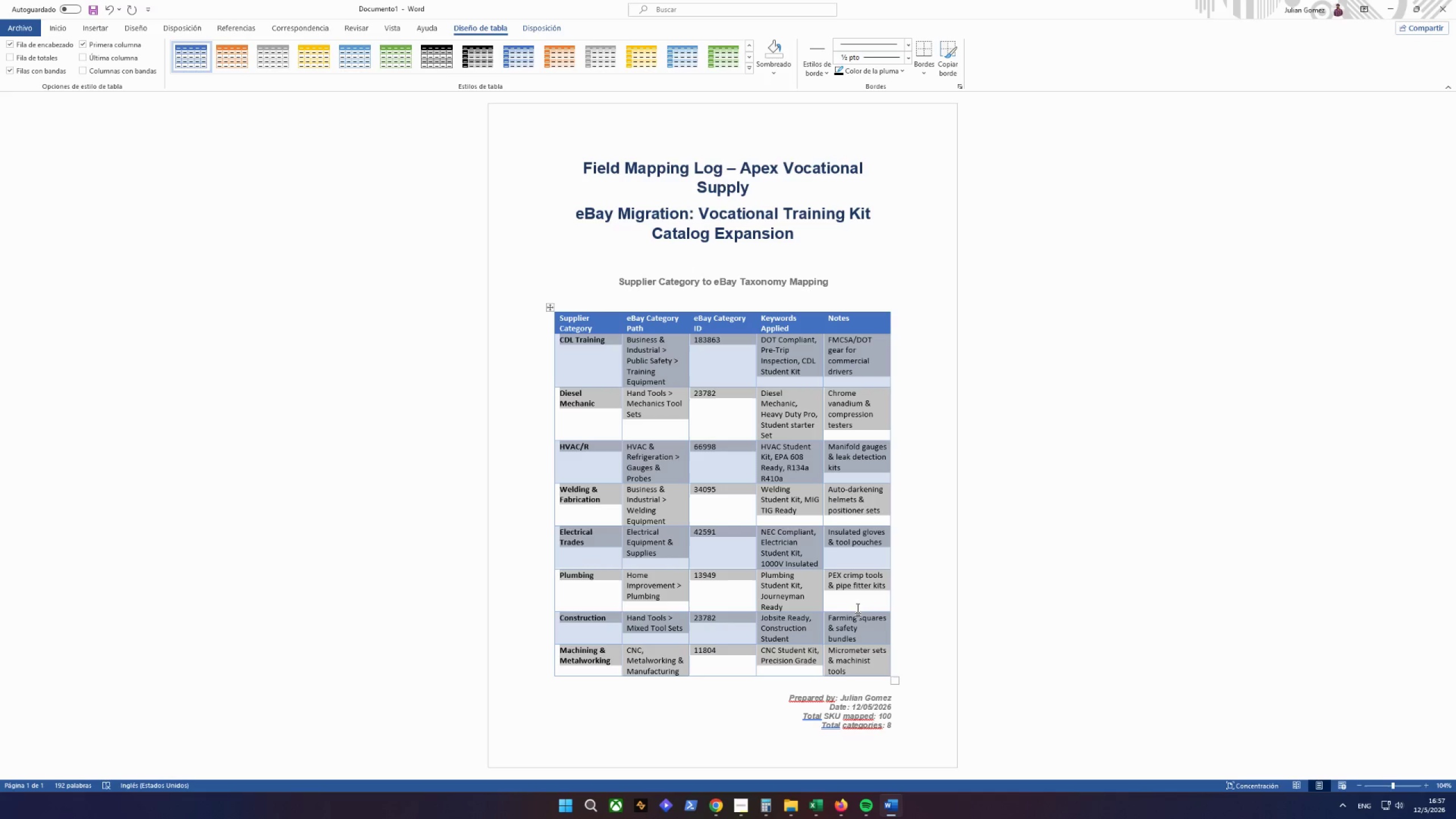 
left_click([868, 671])
 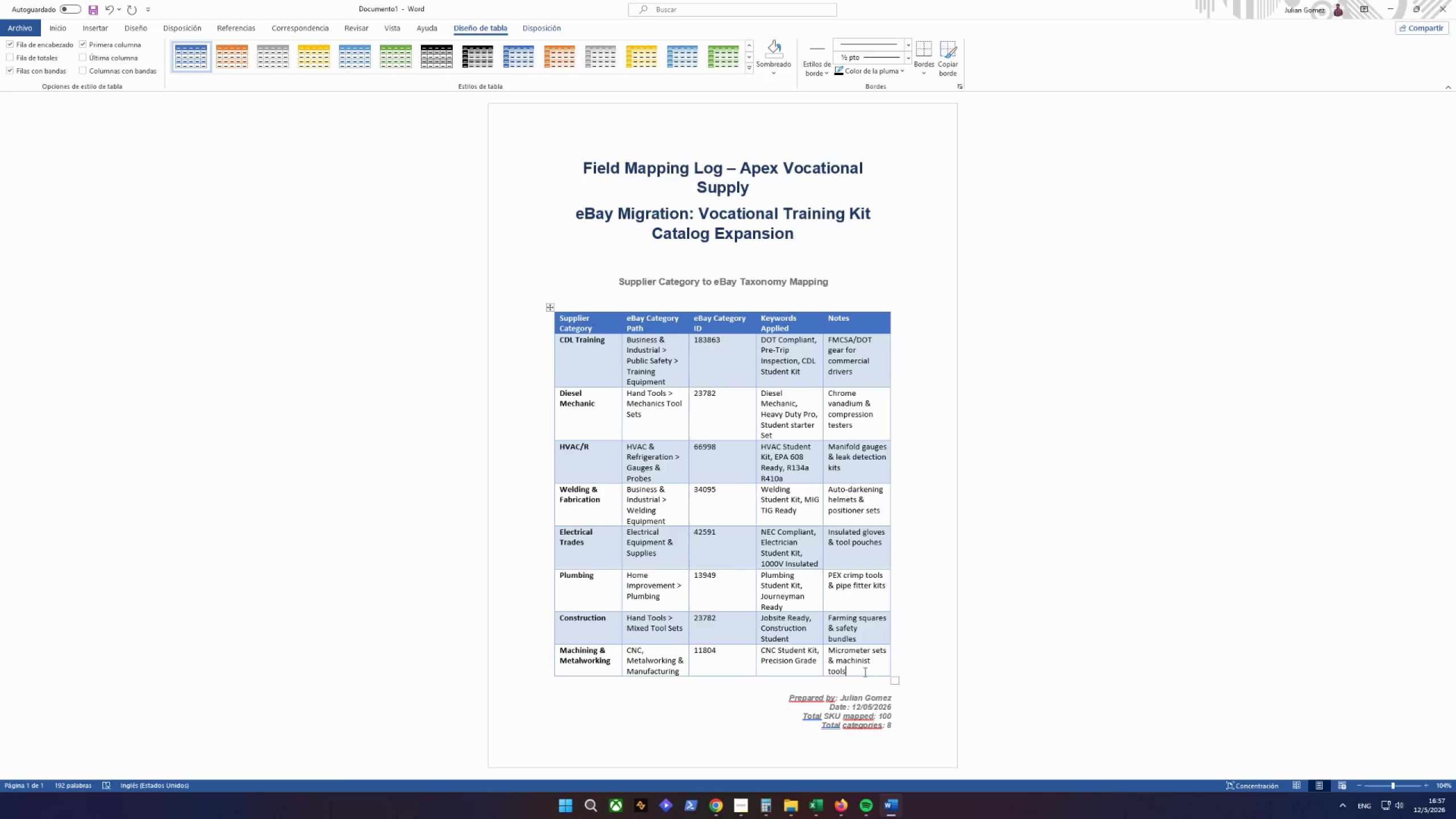 
left_click_drag(start_coordinate=[864, 672], to_coordinate=[555, 315])
 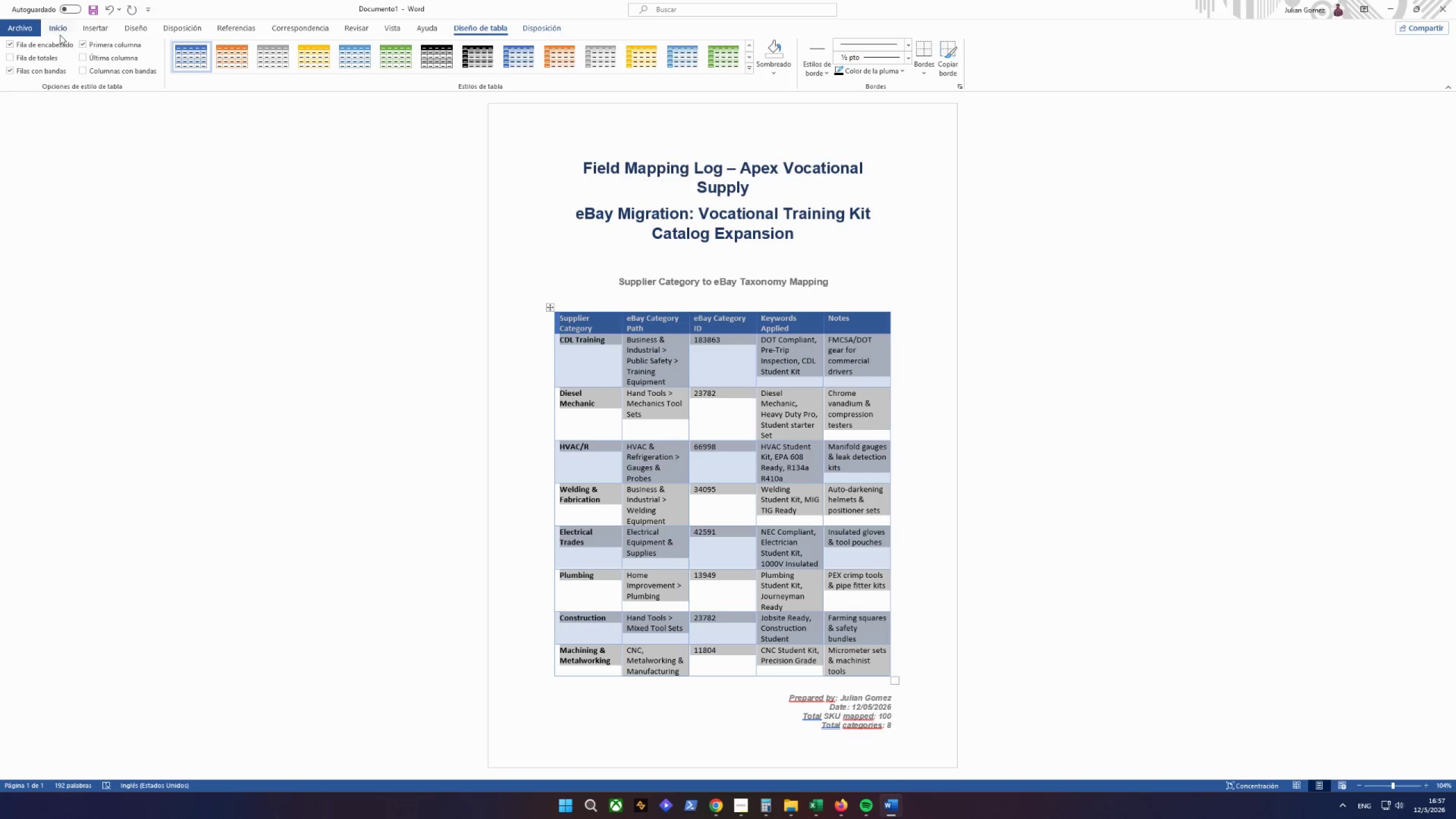 
left_click([59, 25])
 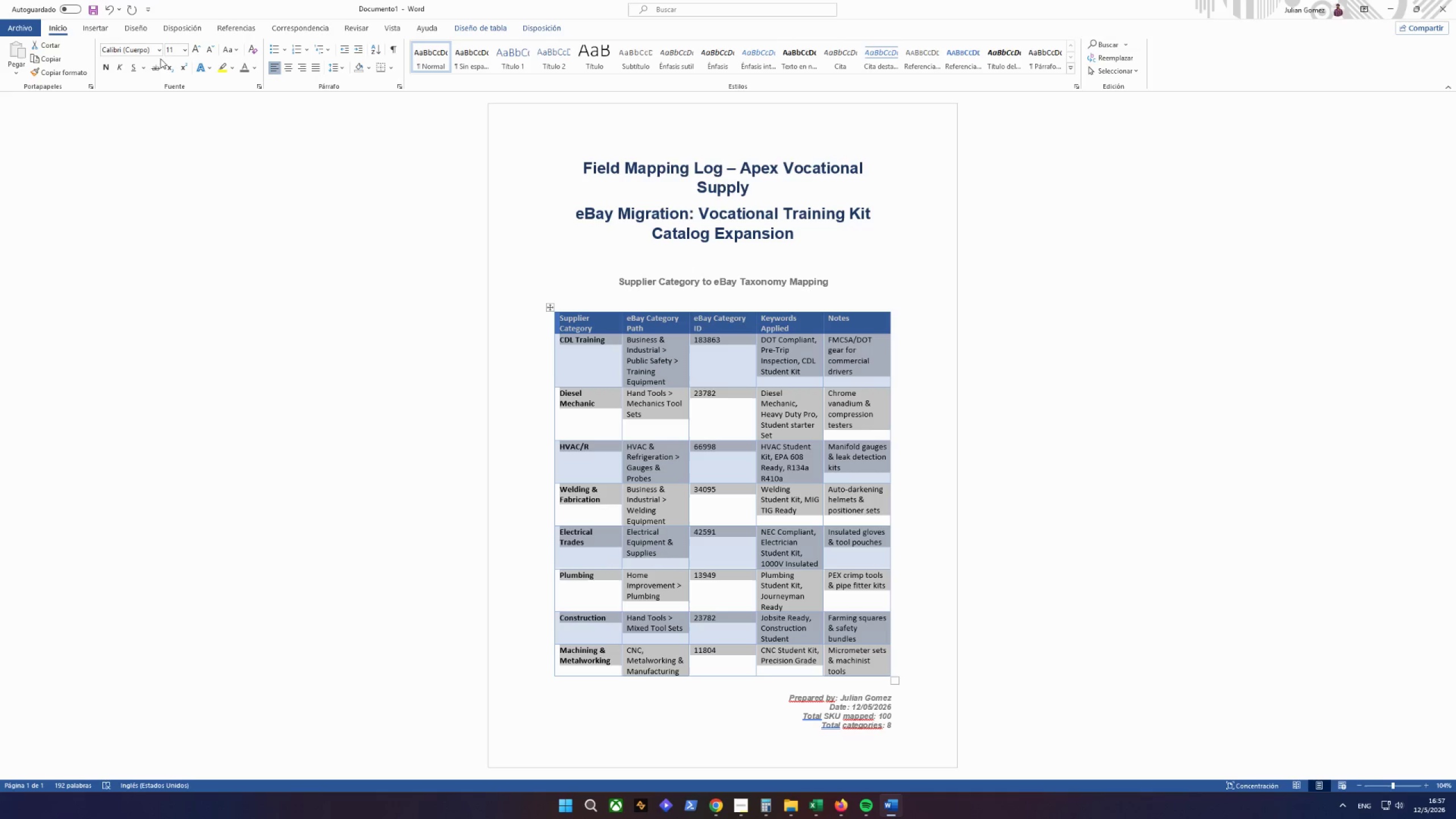 
left_click([162, 50])
 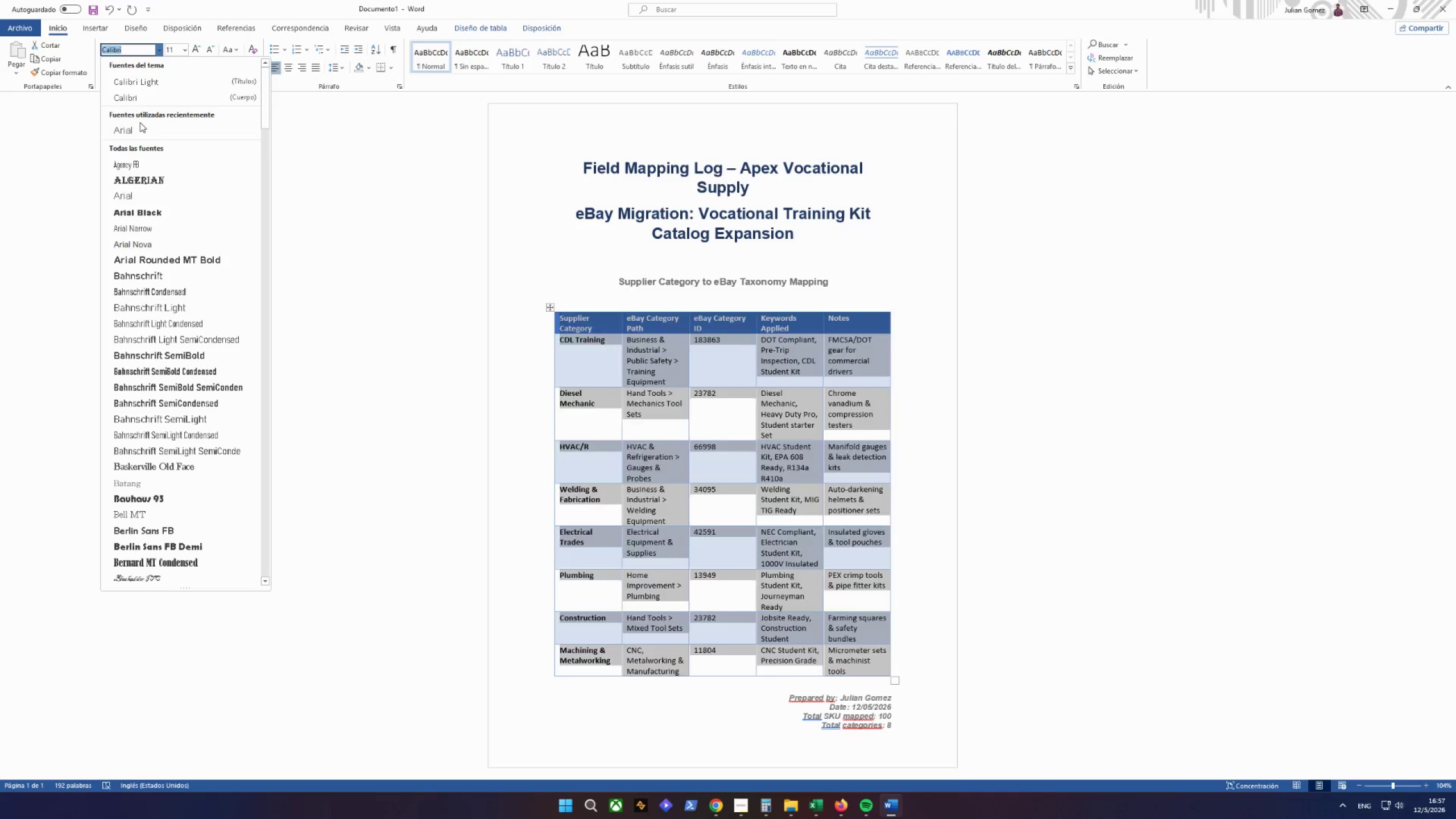 
left_click([139, 123])
 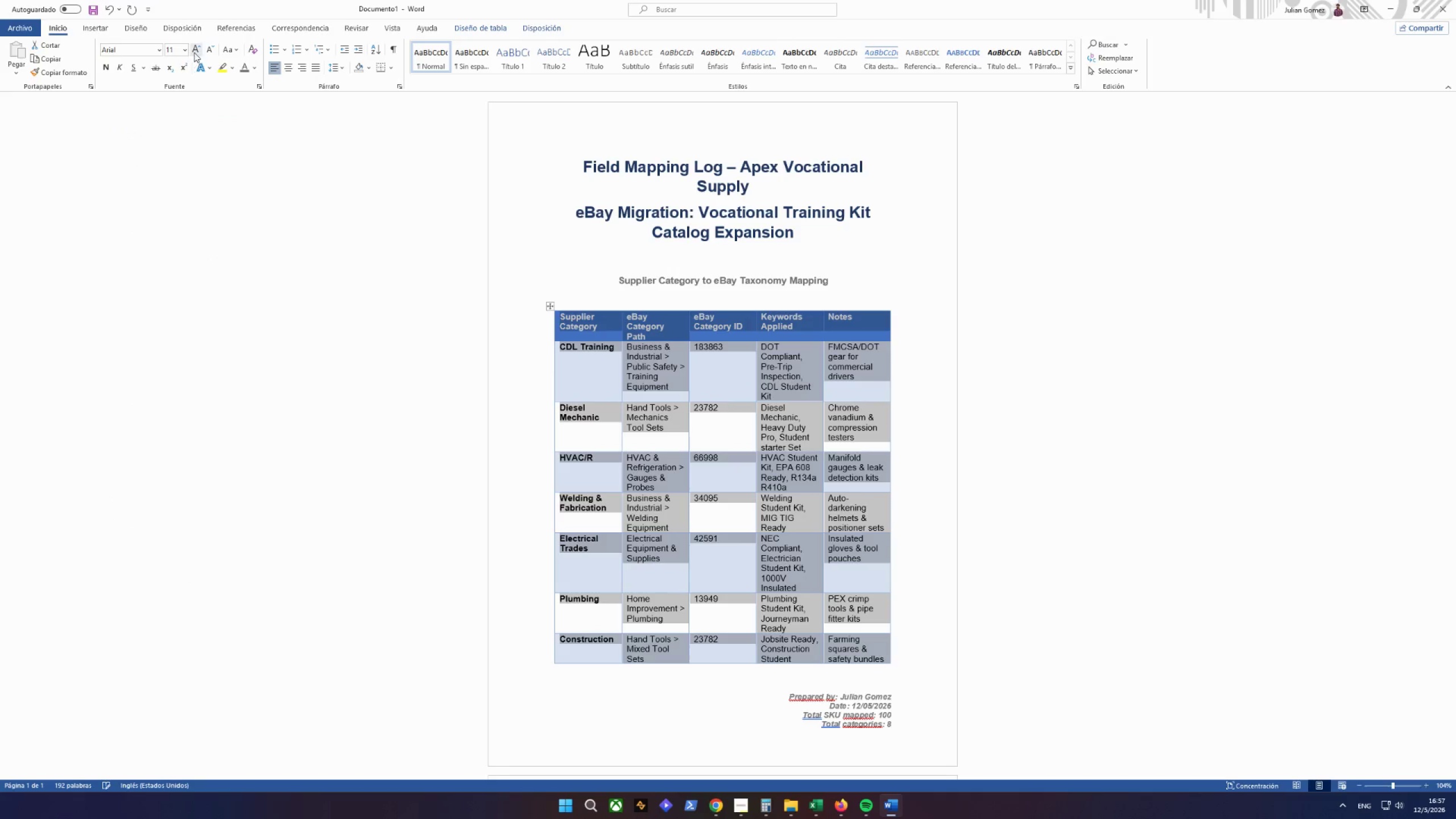 
left_click([194, 52])
 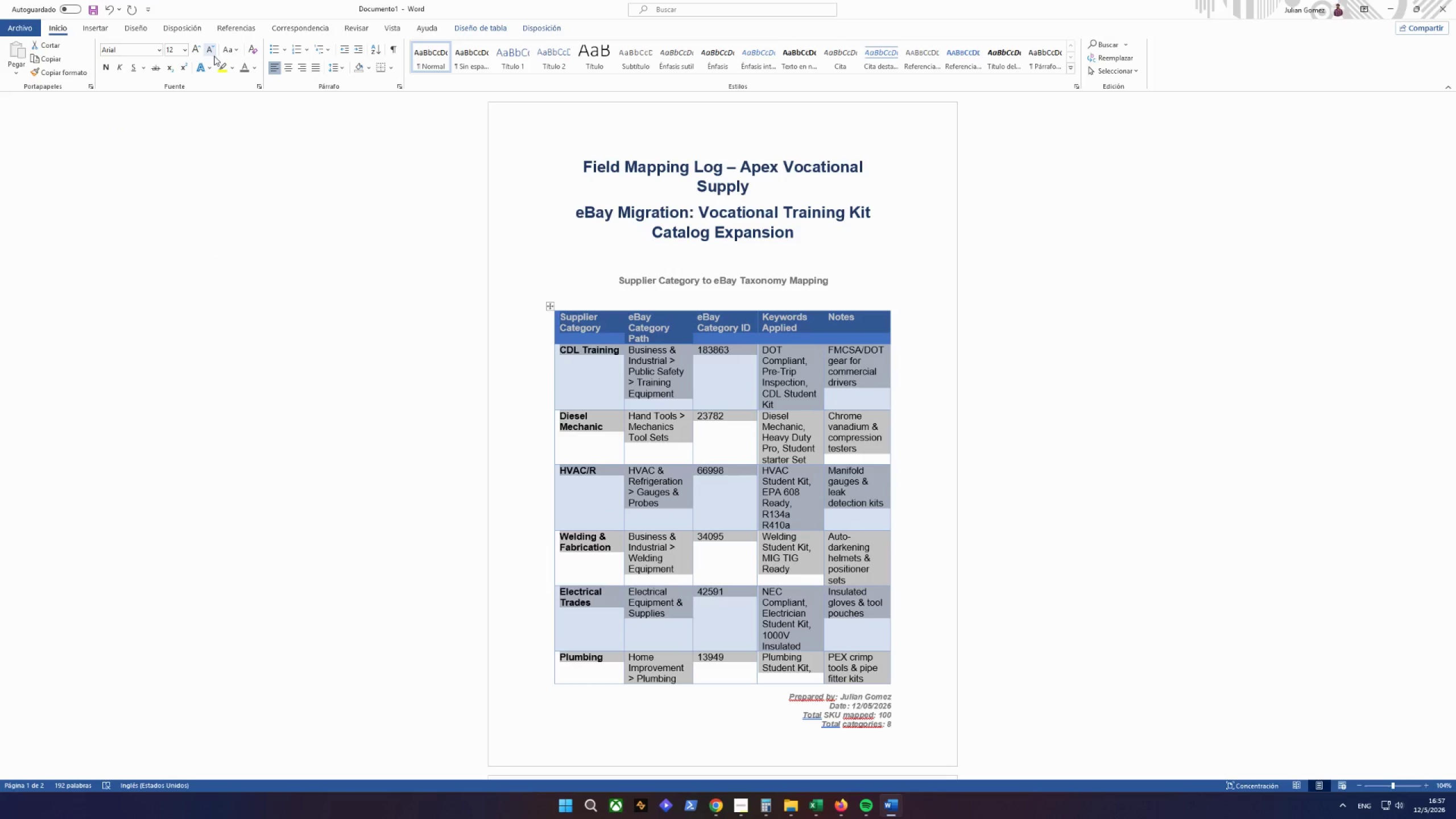 
left_click([210, 50])
 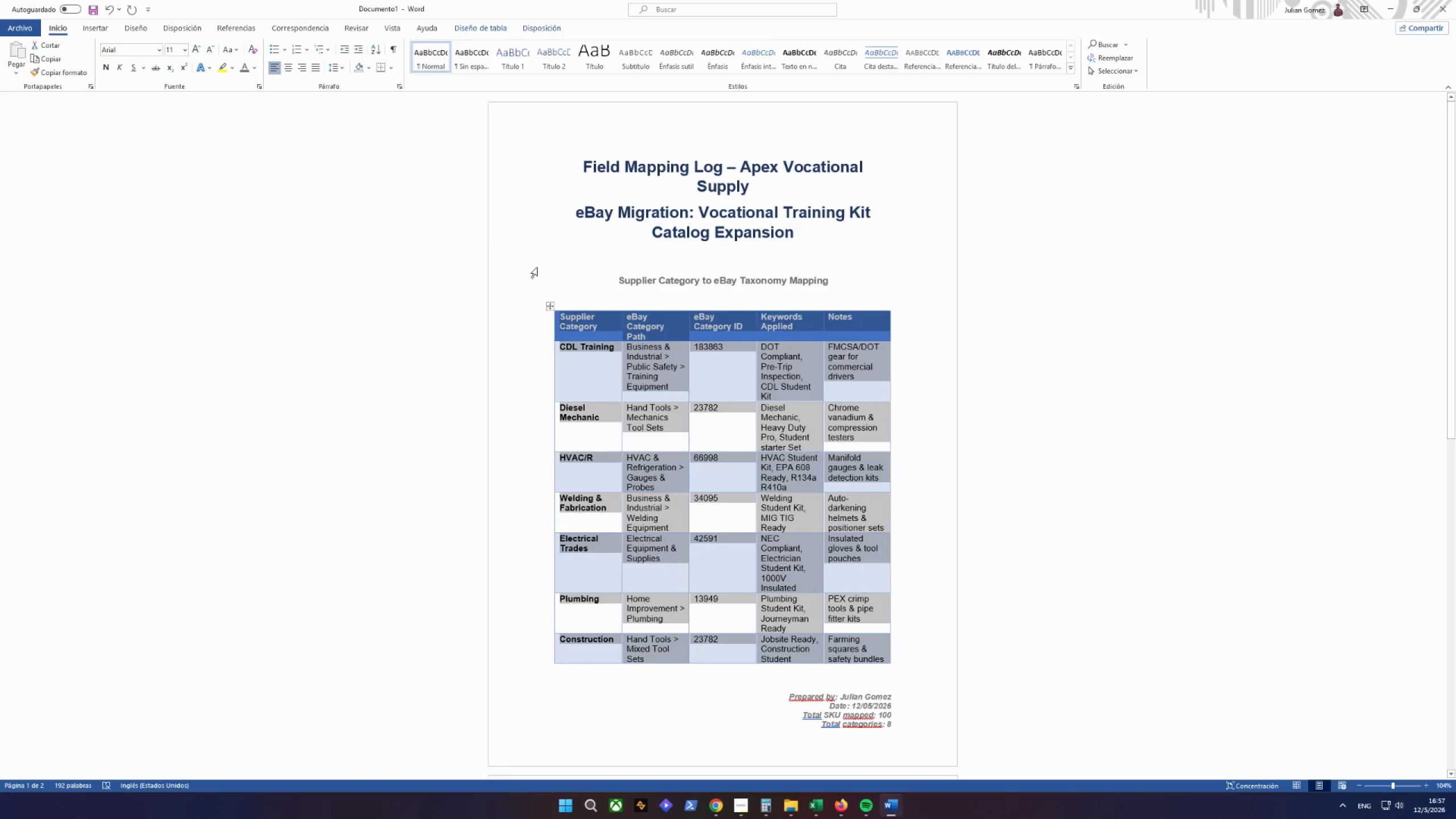 
left_click([537, 267])
 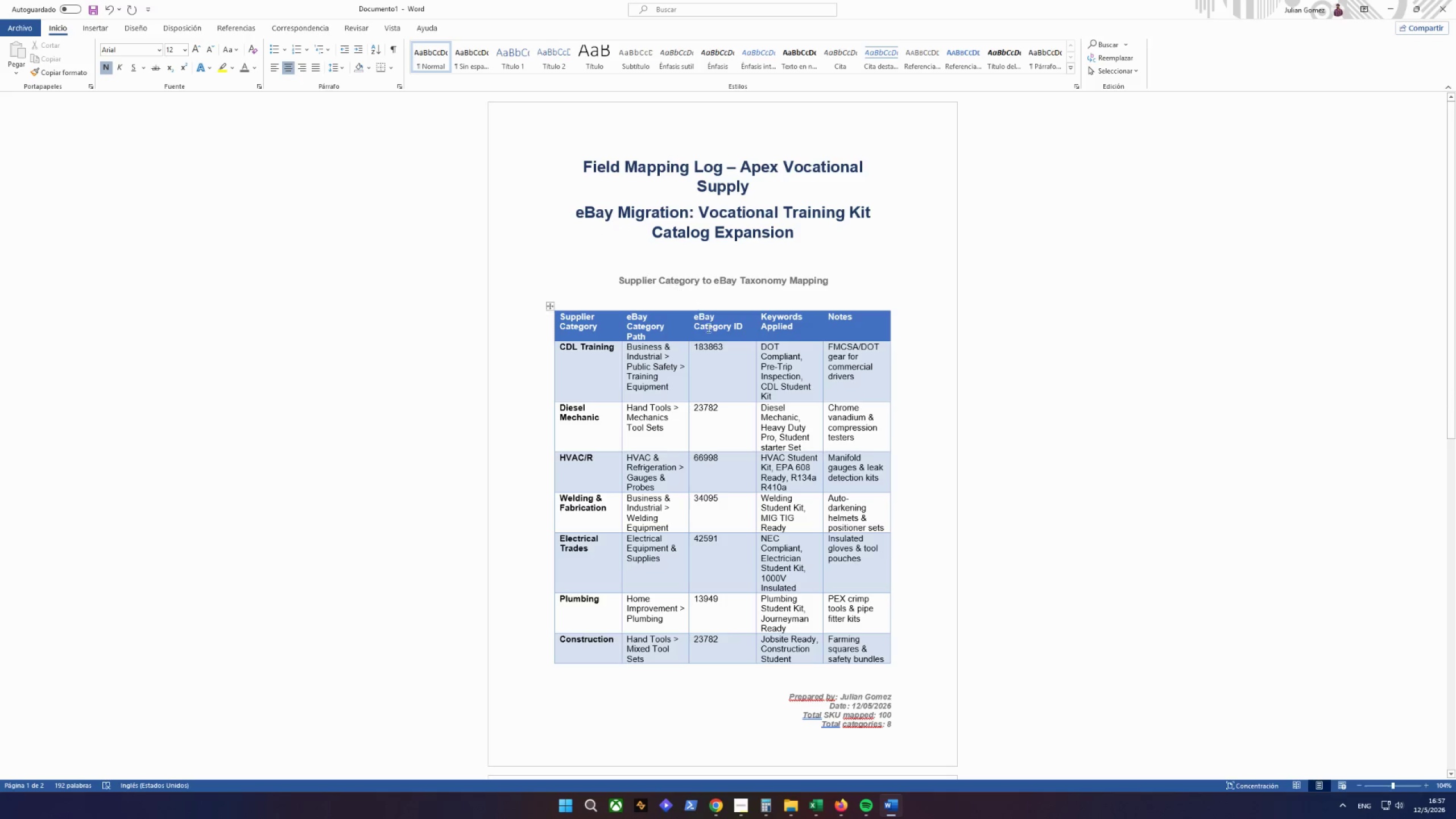 
left_click([708, 392])
 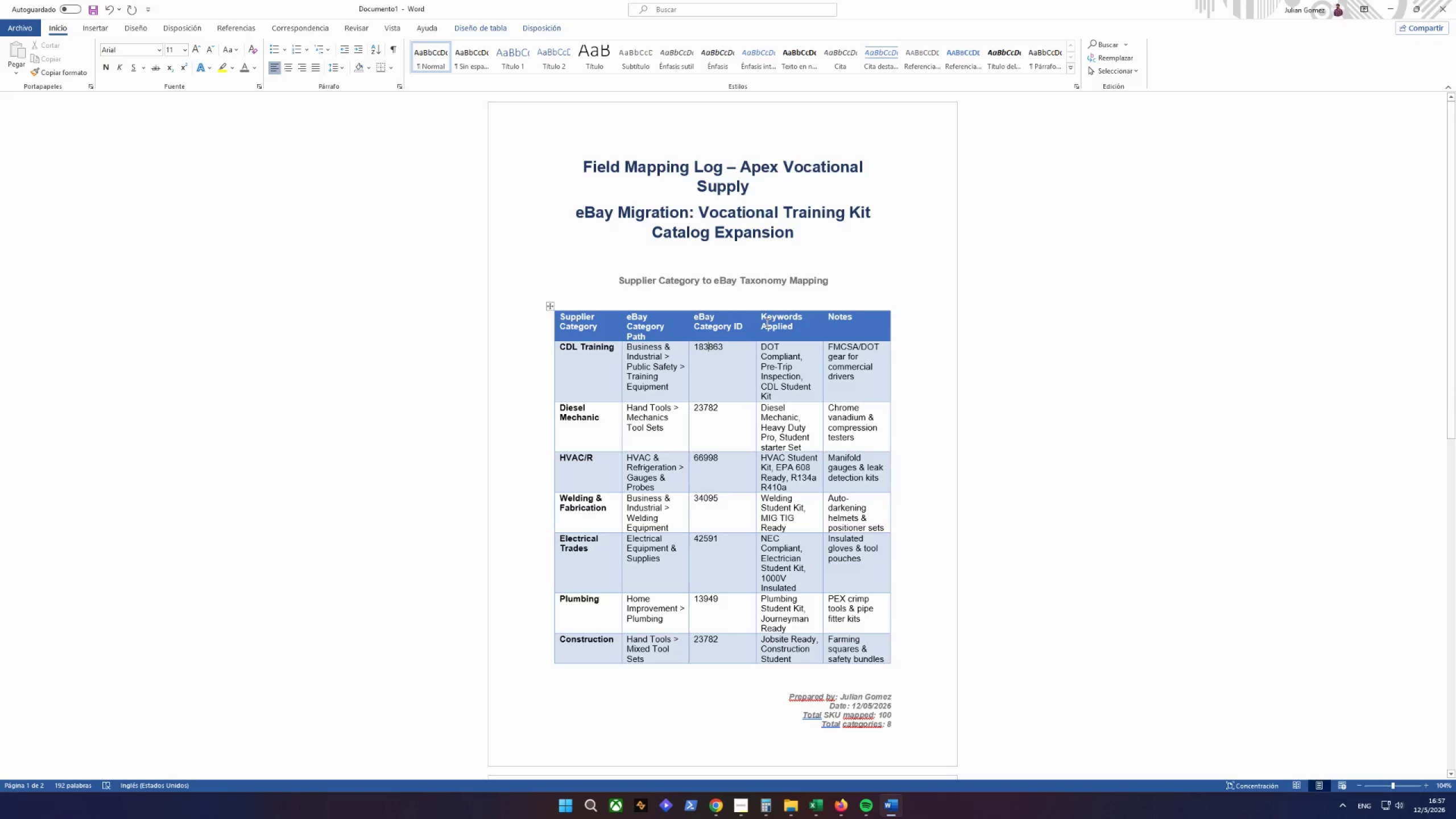 
scroll: coordinate [766, 322], scroll_direction: down, amount: 7.0
 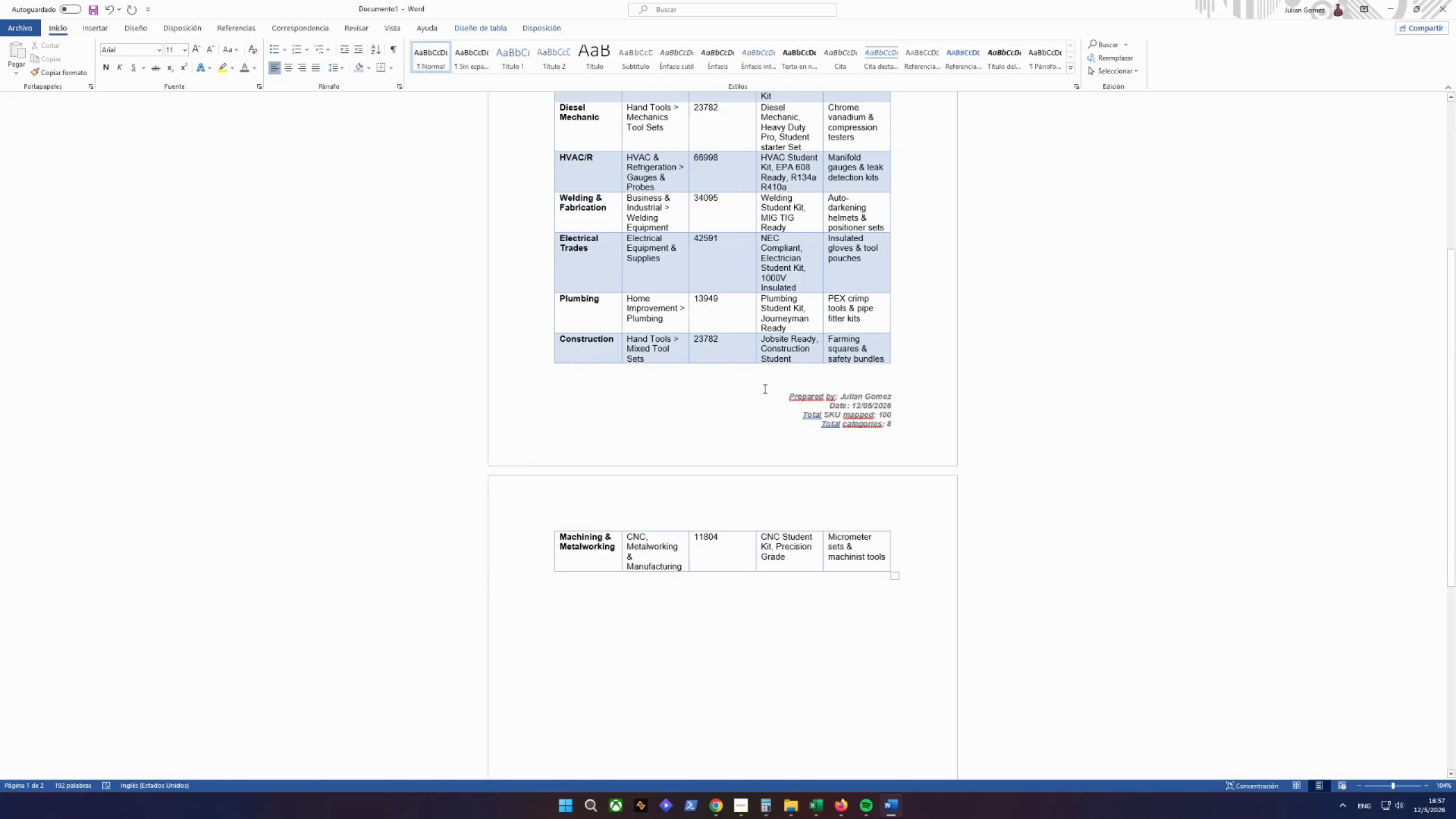 
scroll: coordinate [760, 386], scroll_direction: up, amount: 11.0
 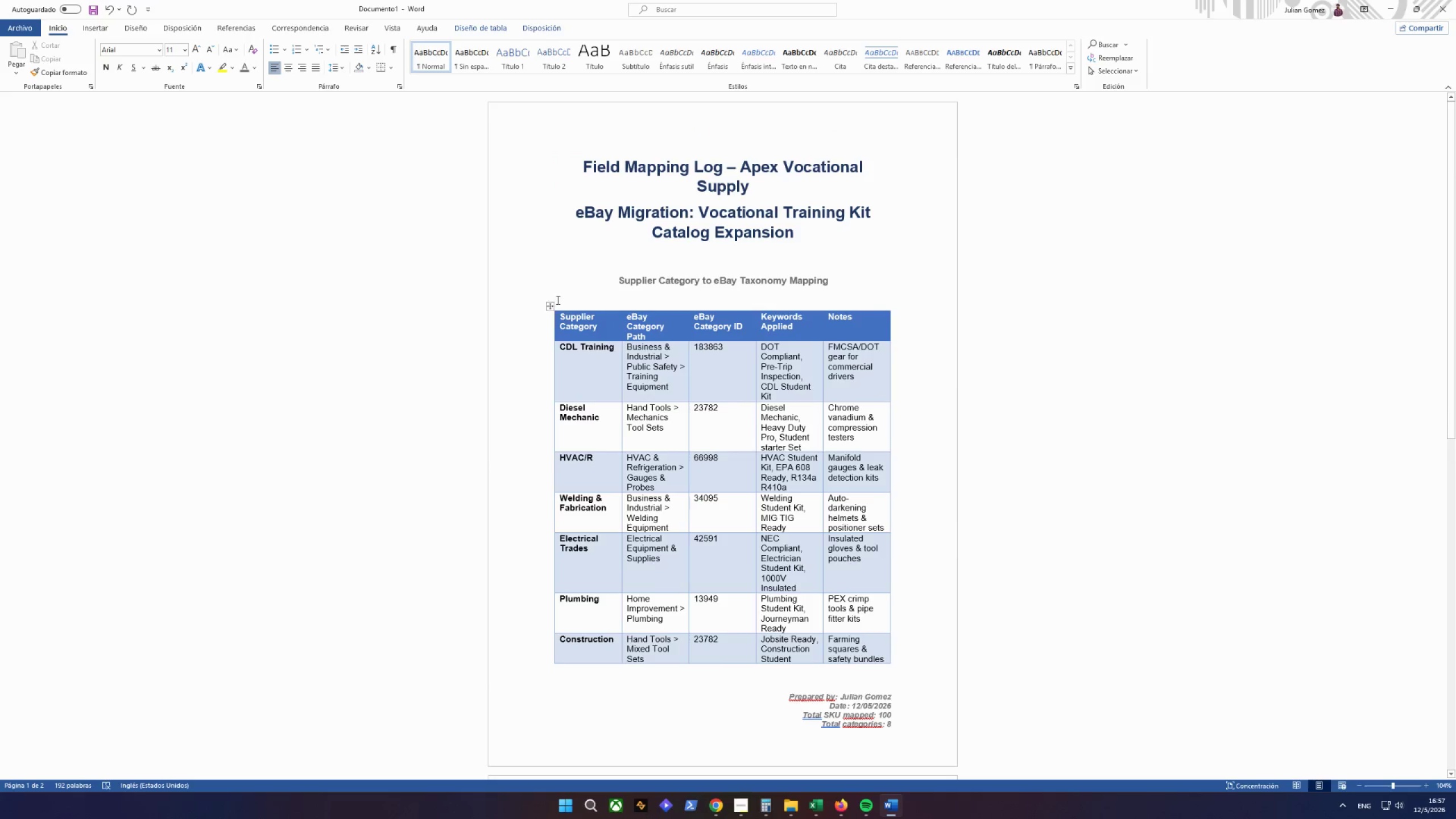 
left_click([583, 297])
 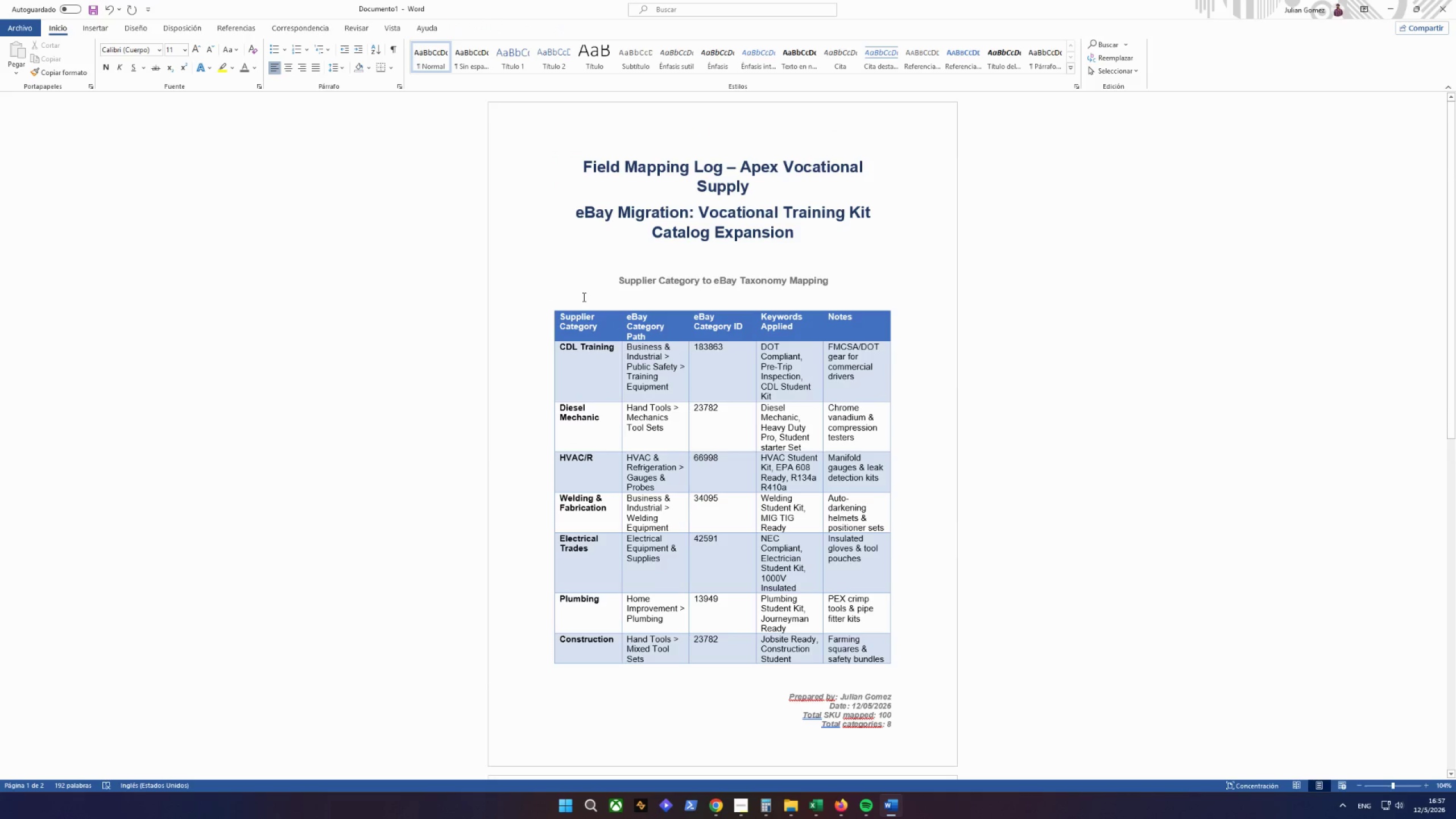 
key(Backspace)
 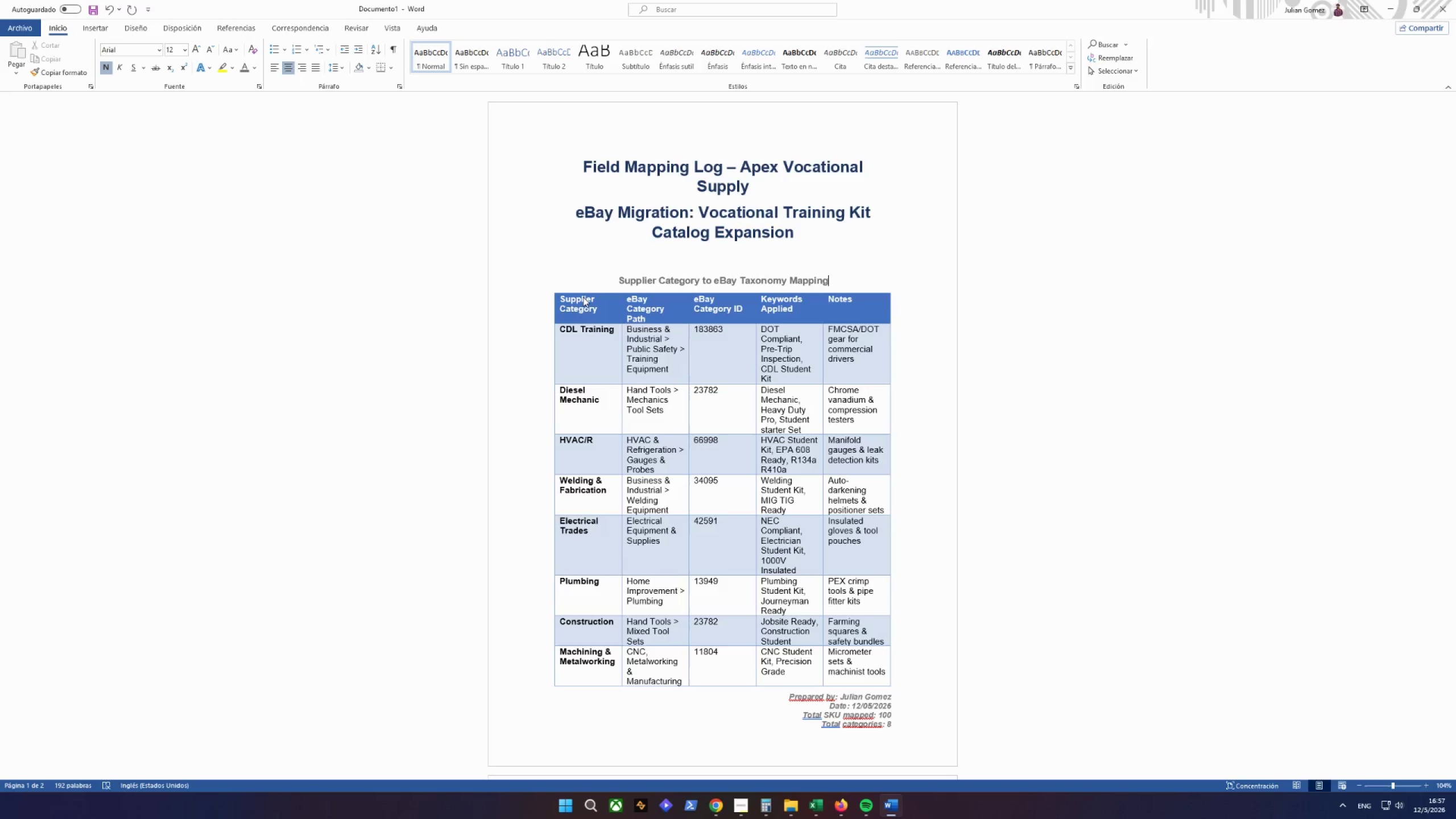 
scroll: coordinate [578, 303], scroll_direction: down, amount: 6.0
 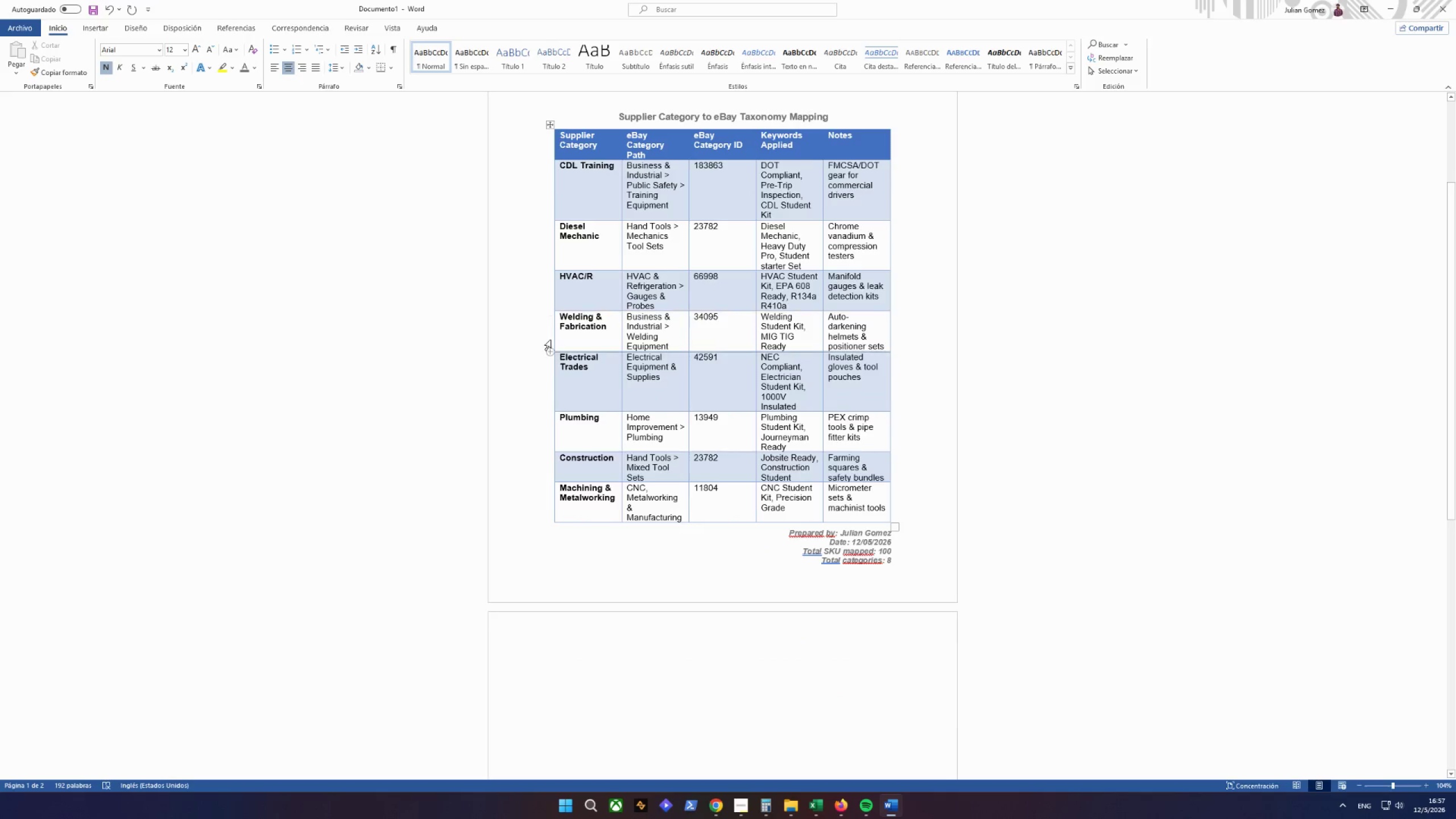 
scroll: coordinate [564, 396], scroll_direction: up, amount: 6.0
 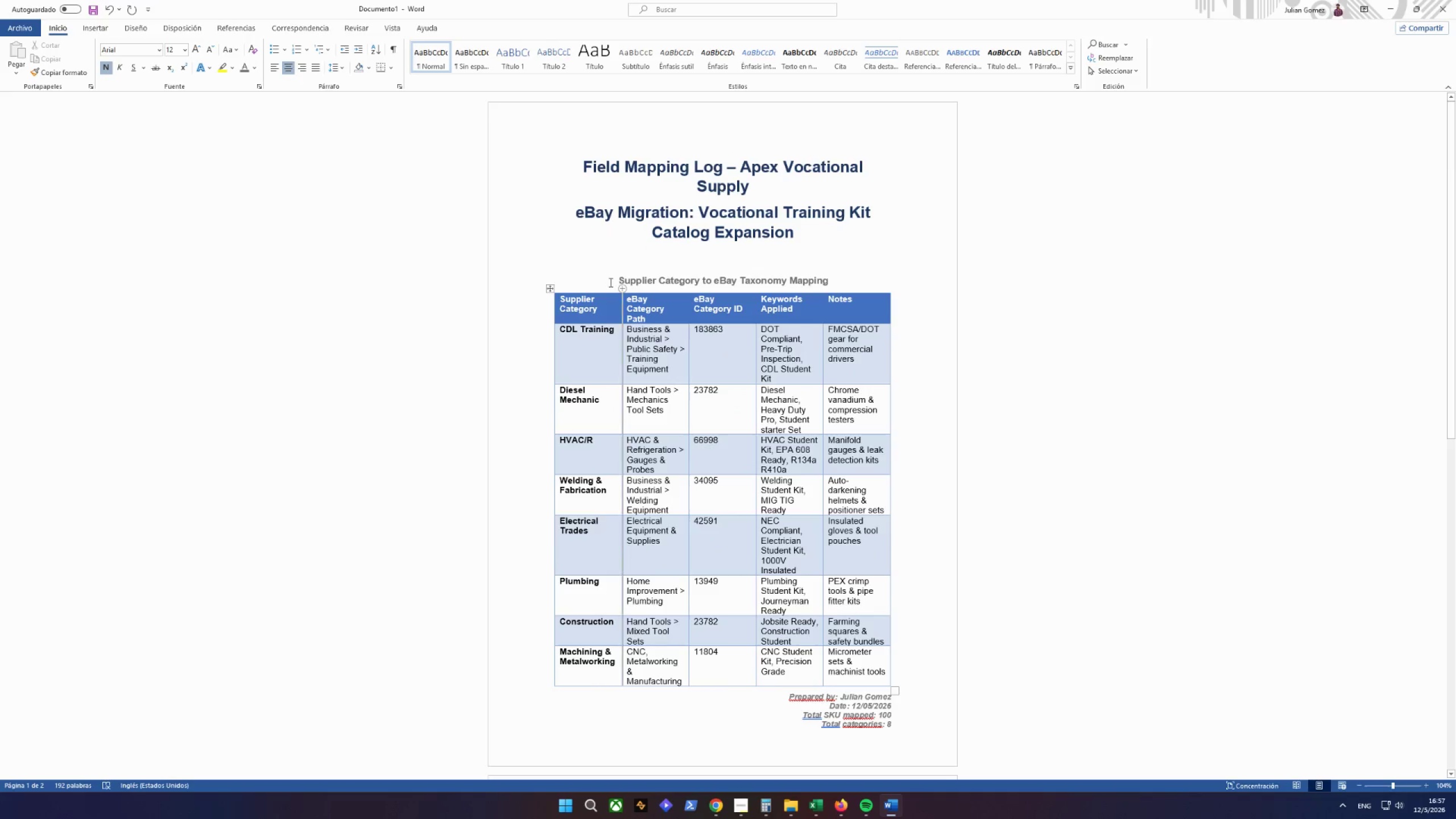 
left_click([610, 280])
 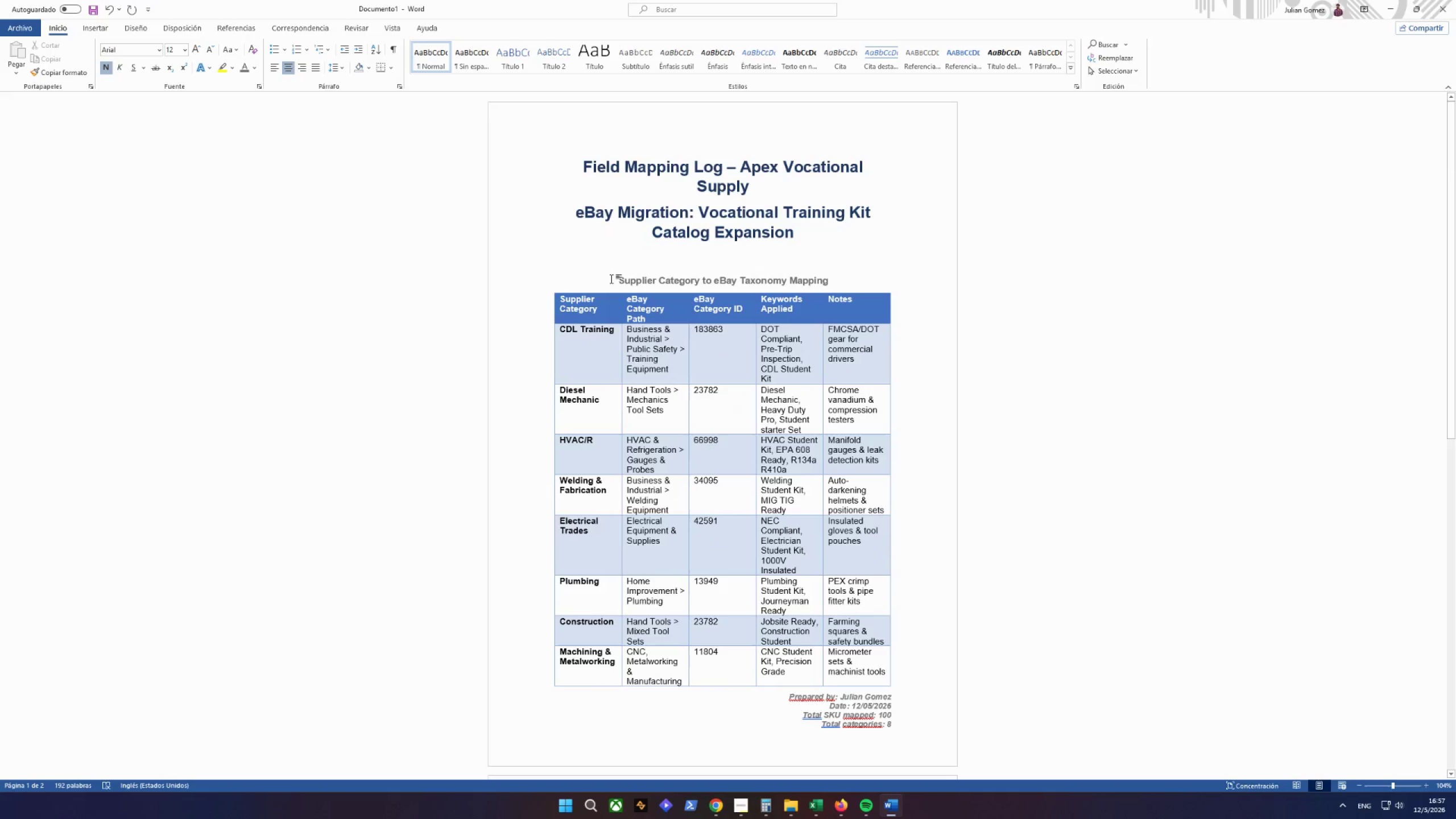 
key(Backspace)
 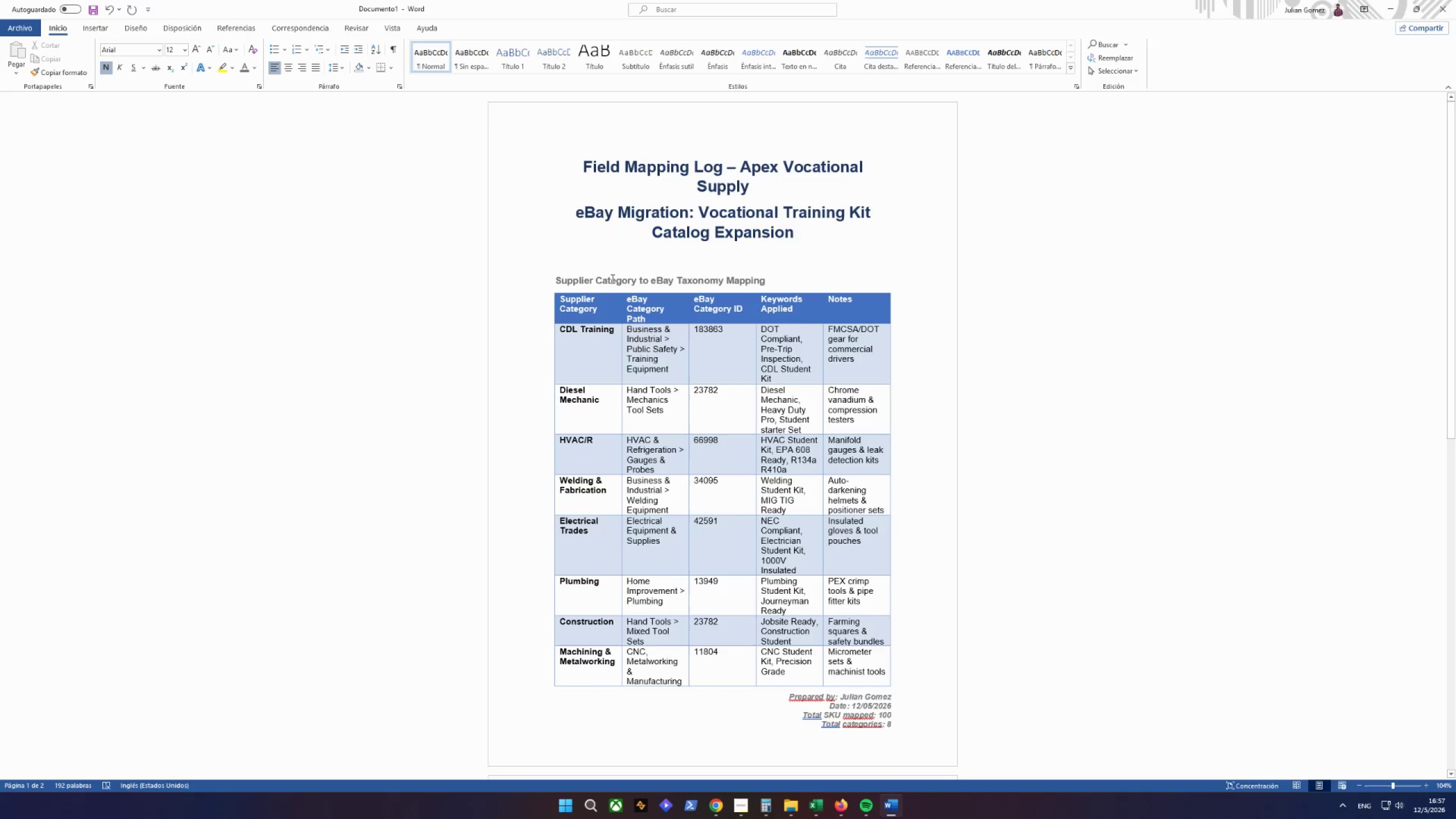 
key(Backspace)
 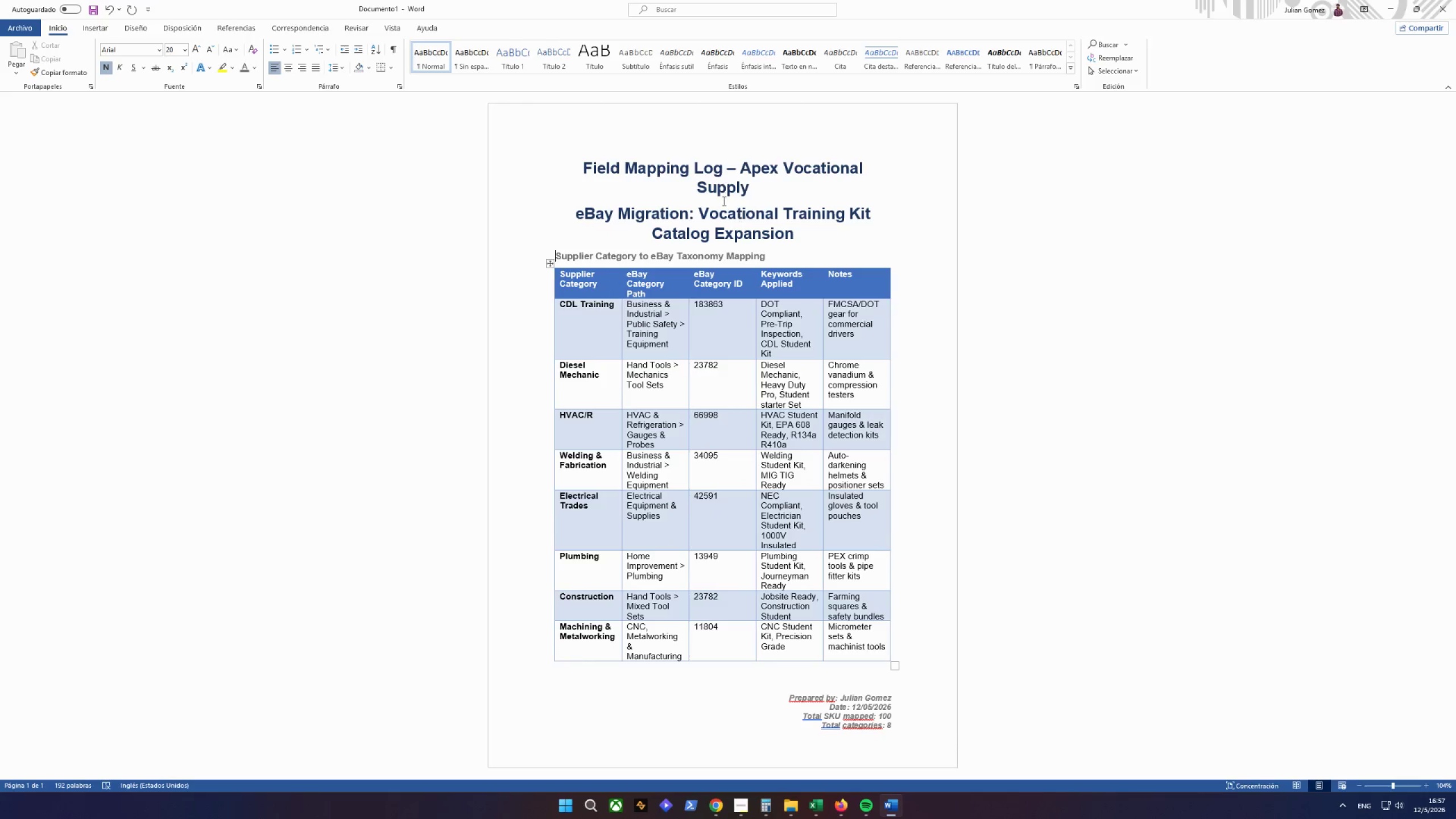 
left_click([583, 163])
 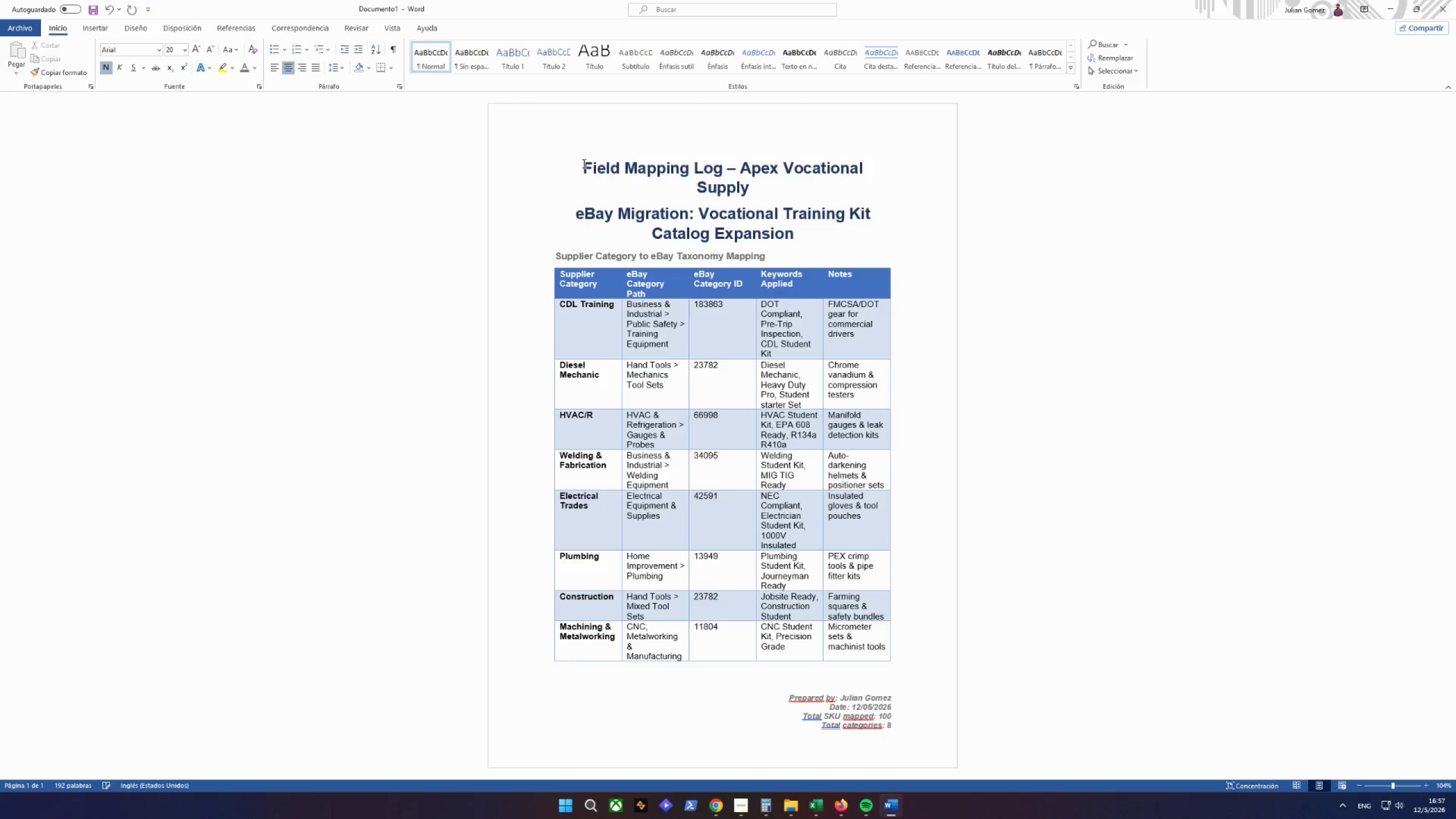 
key(Backspace)
 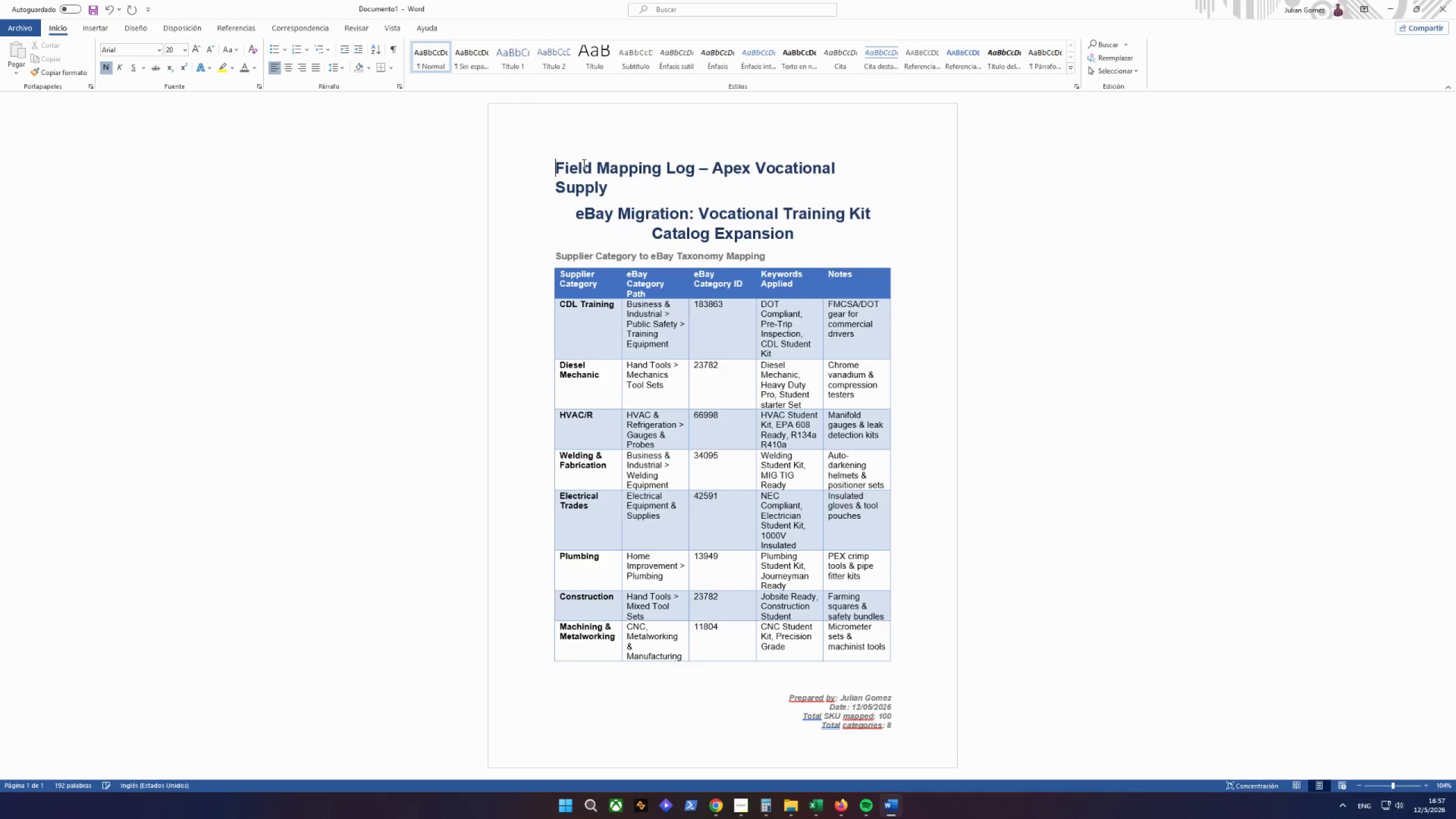 
key(Backspace)
 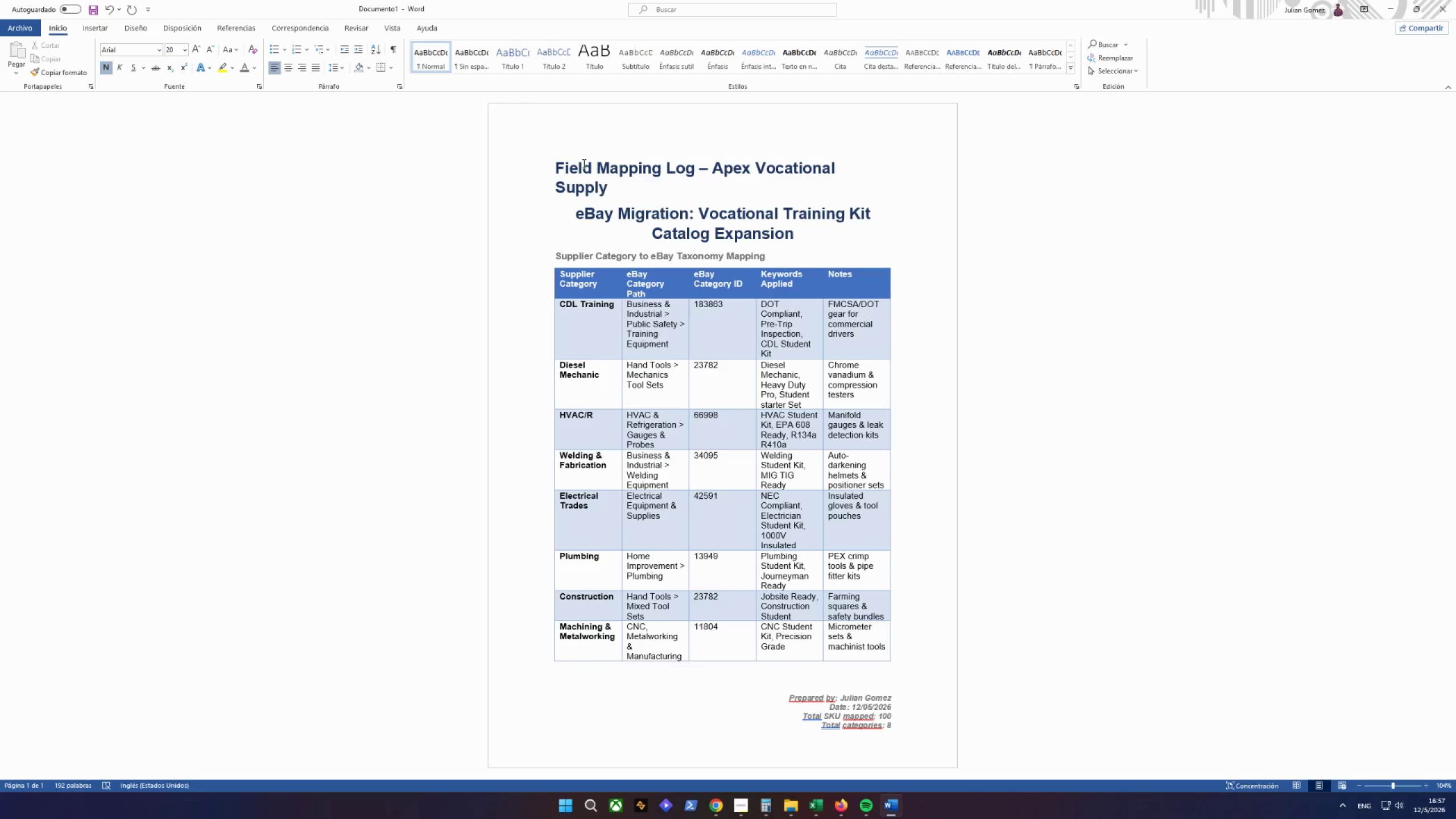 
key(Backspace)
 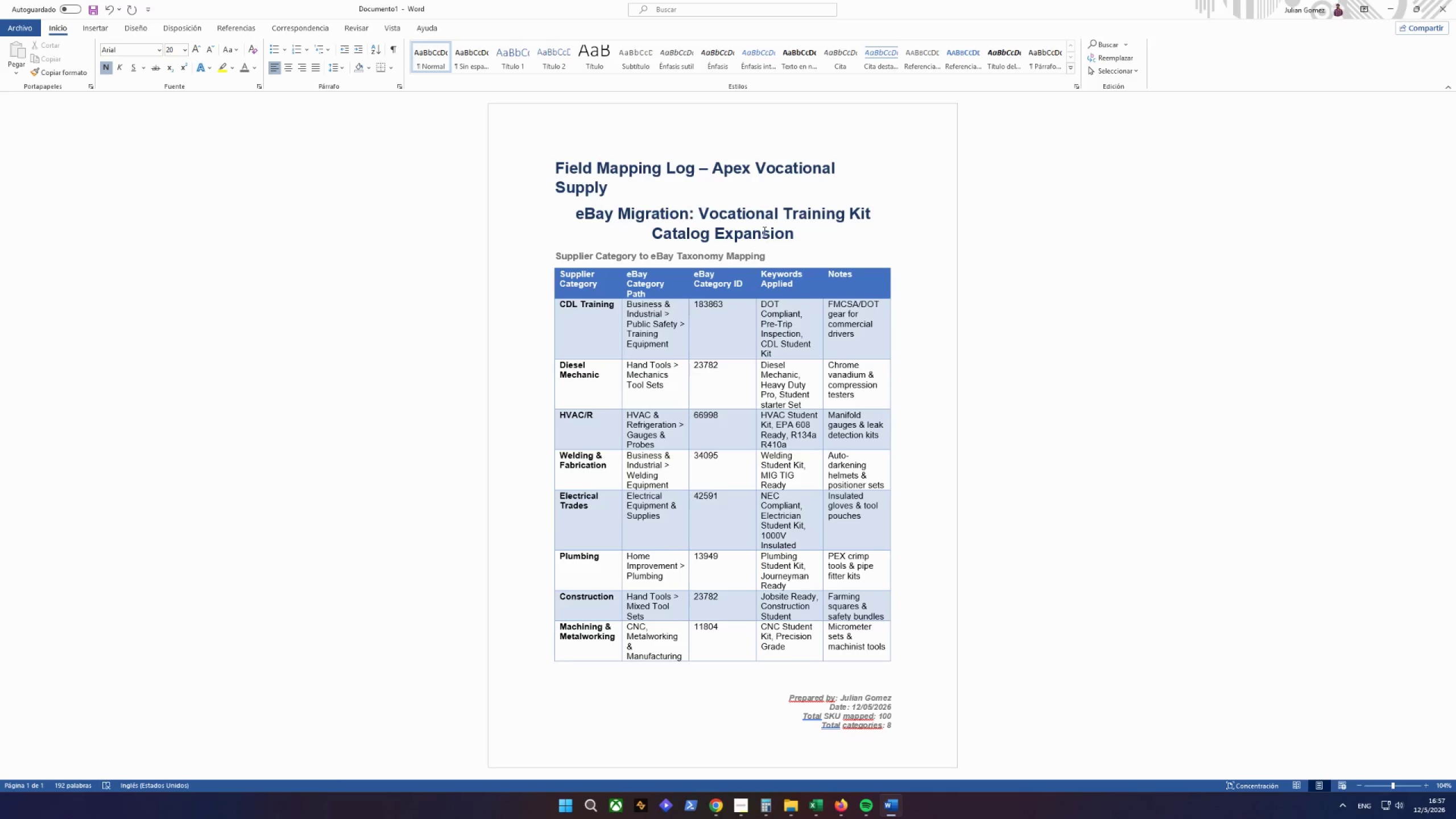 
left_click_drag(start_coordinate=[805, 238], to_coordinate=[503, 163])
 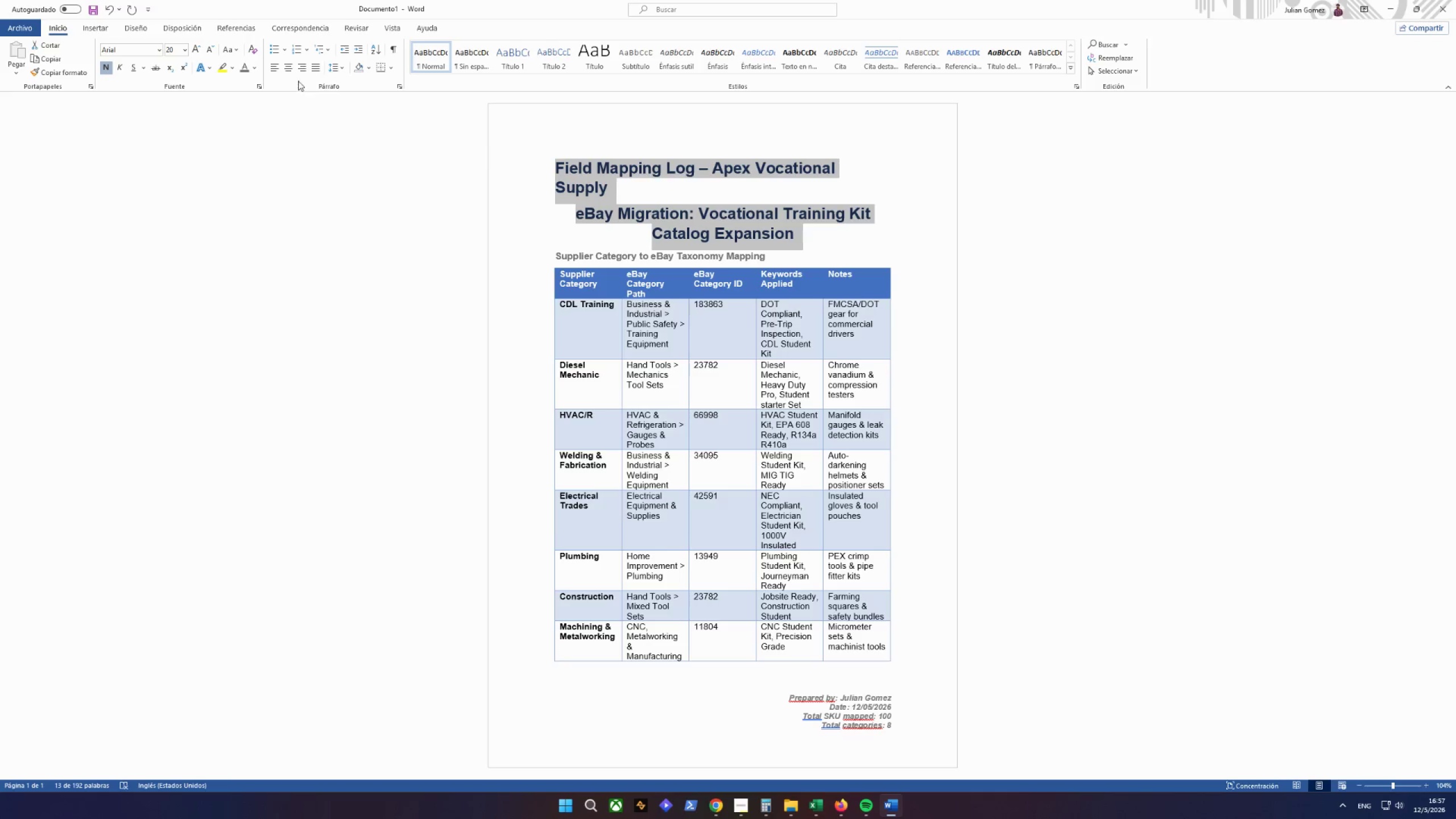 
left_click([288, 66])
 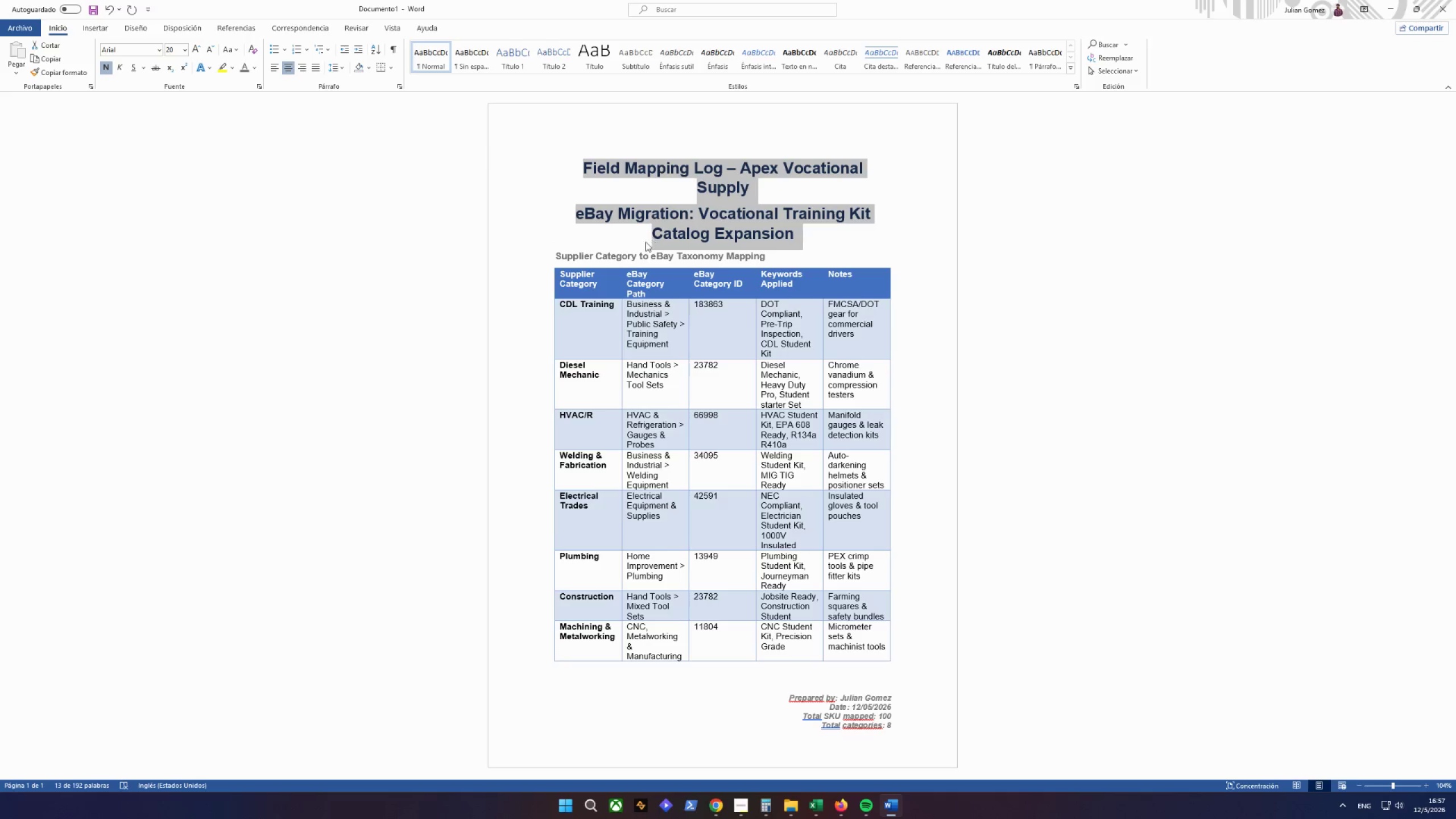 
left_click([606, 239])
 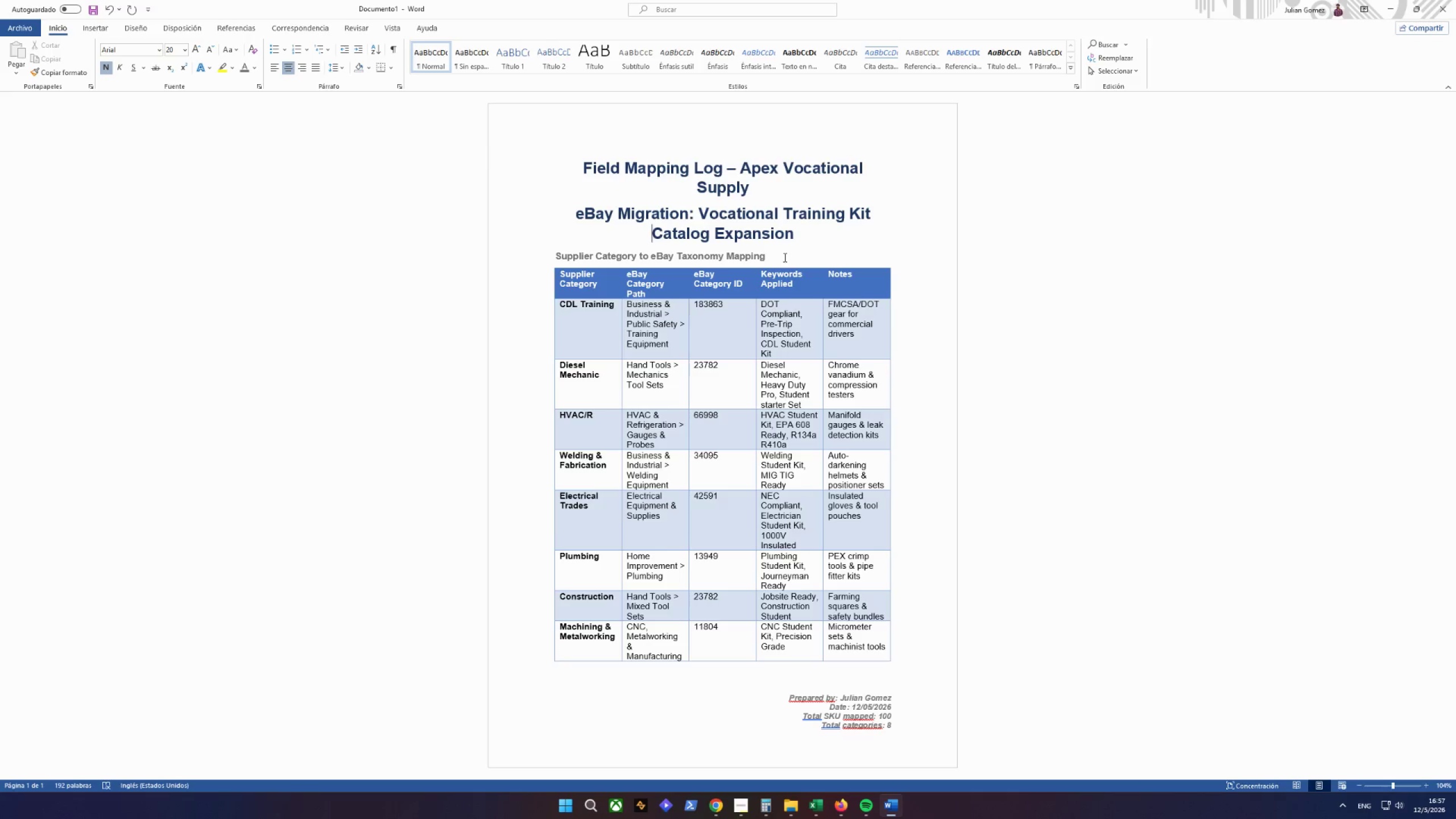 
left_click_drag(start_coordinate=[780, 255], to_coordinate=[516, 256])
 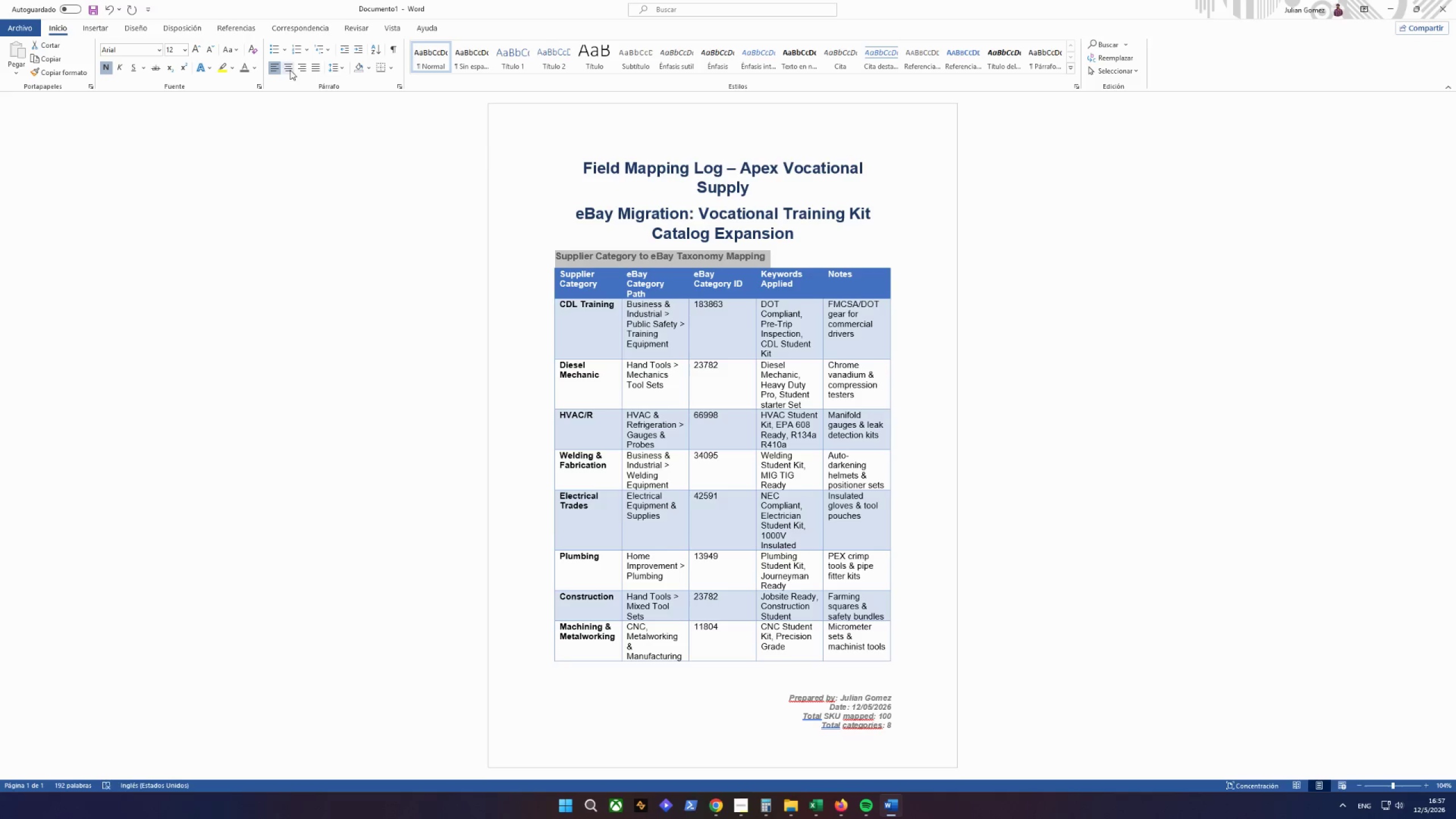 
left_click([284, 68])
 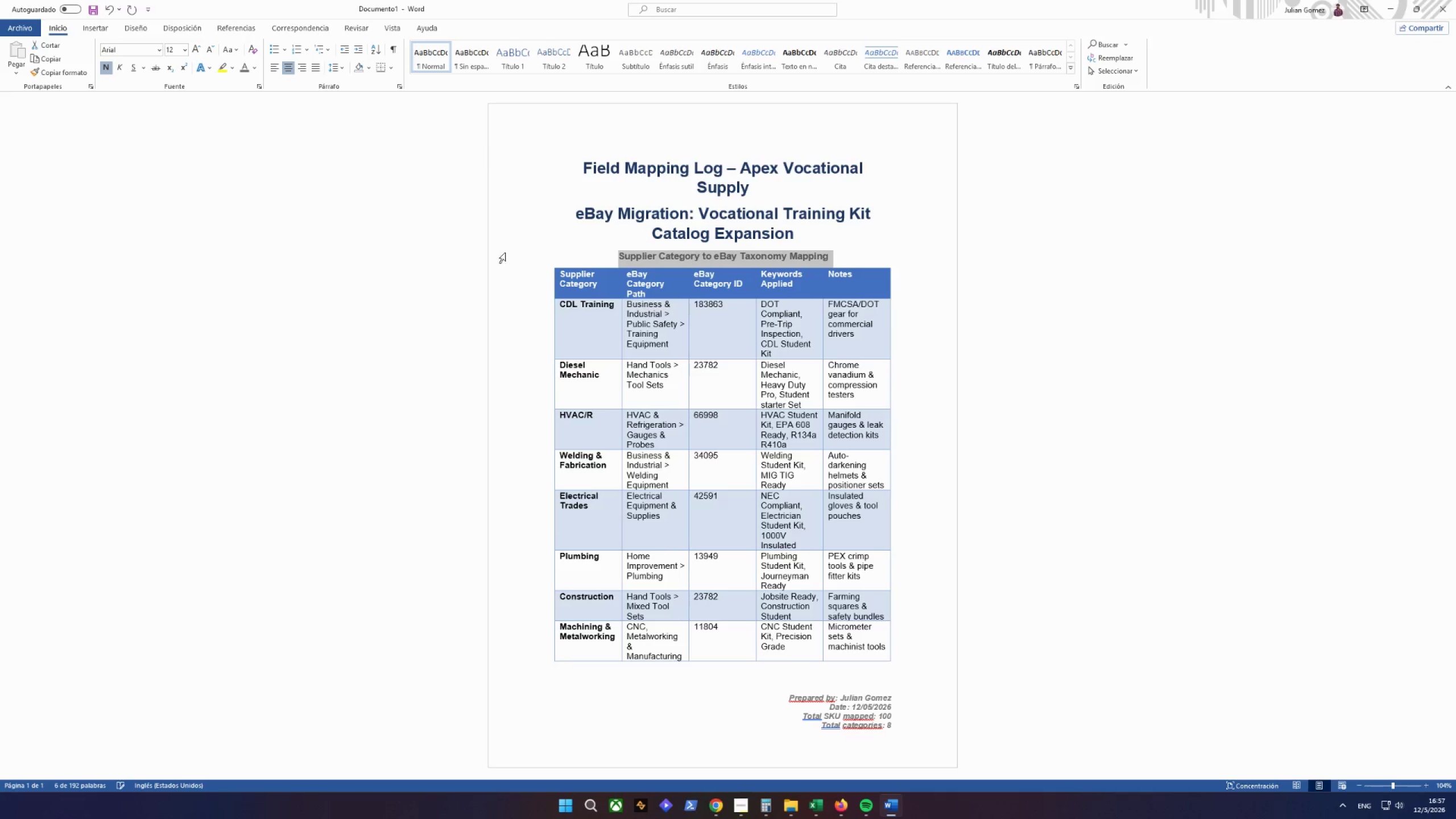 
left_click([561, 237])
 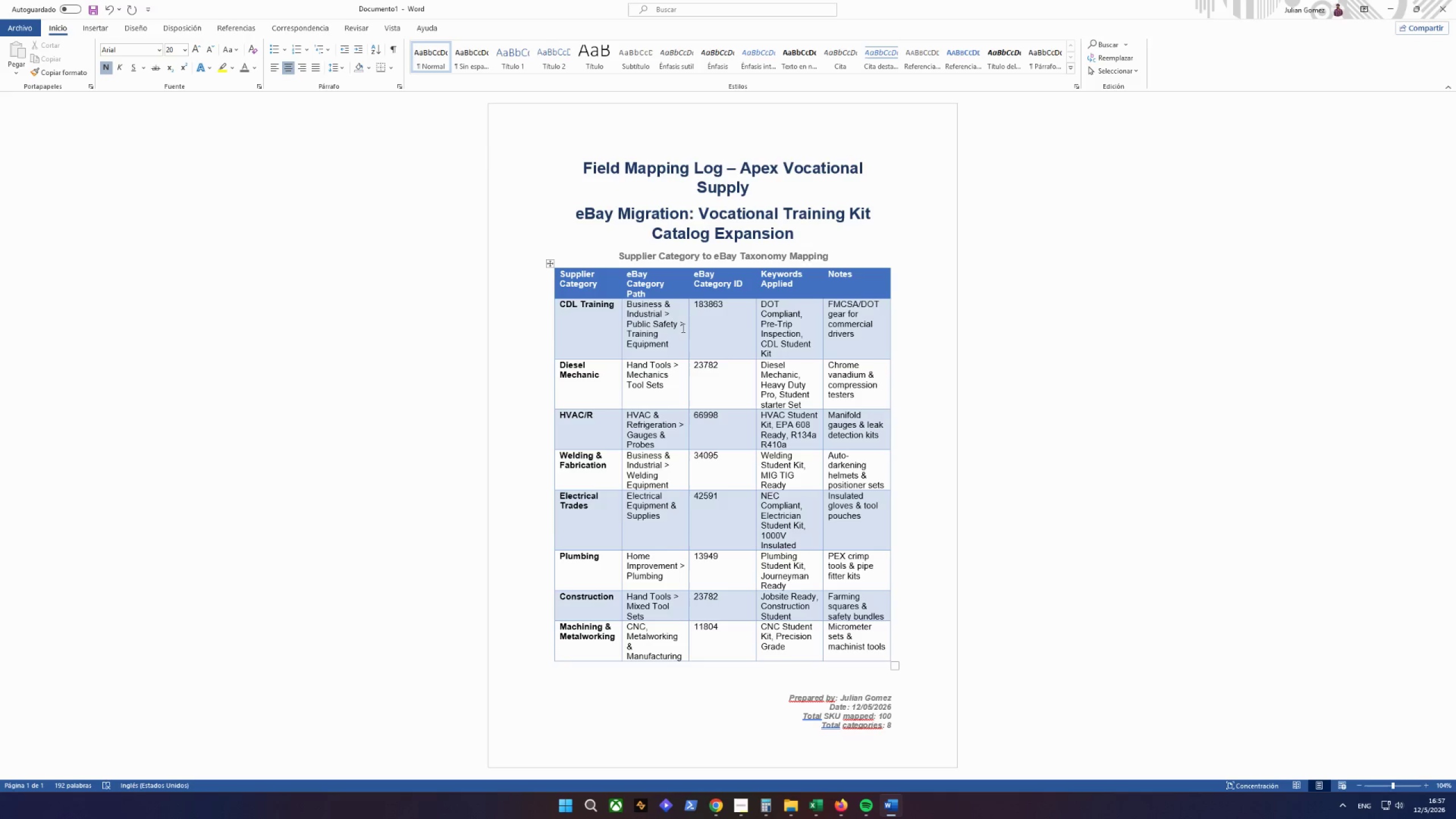 
scroll: coordinate [725, 370], scroll_direction: down, amount: 7.0
 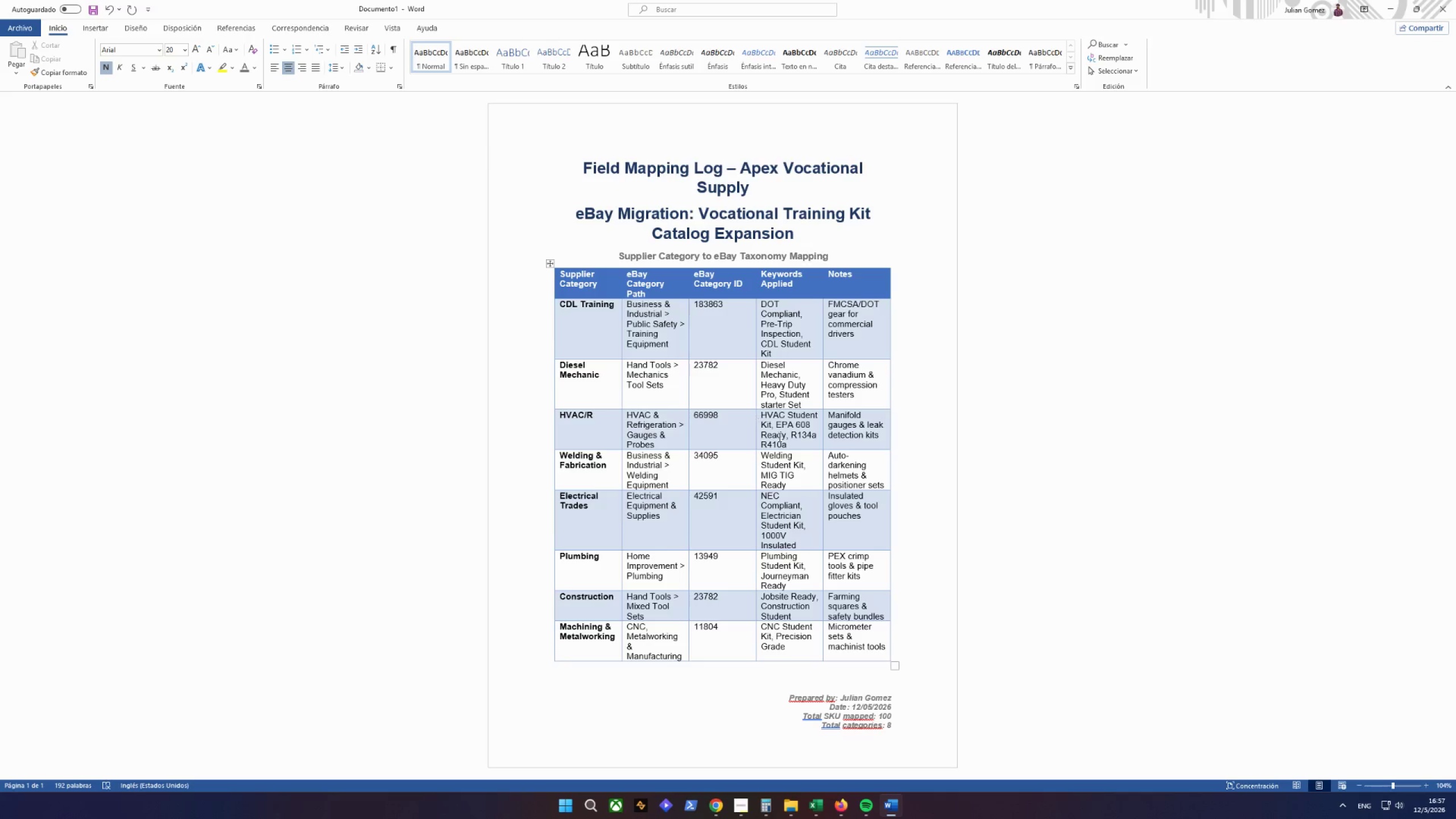 
left_click([779, 437])
 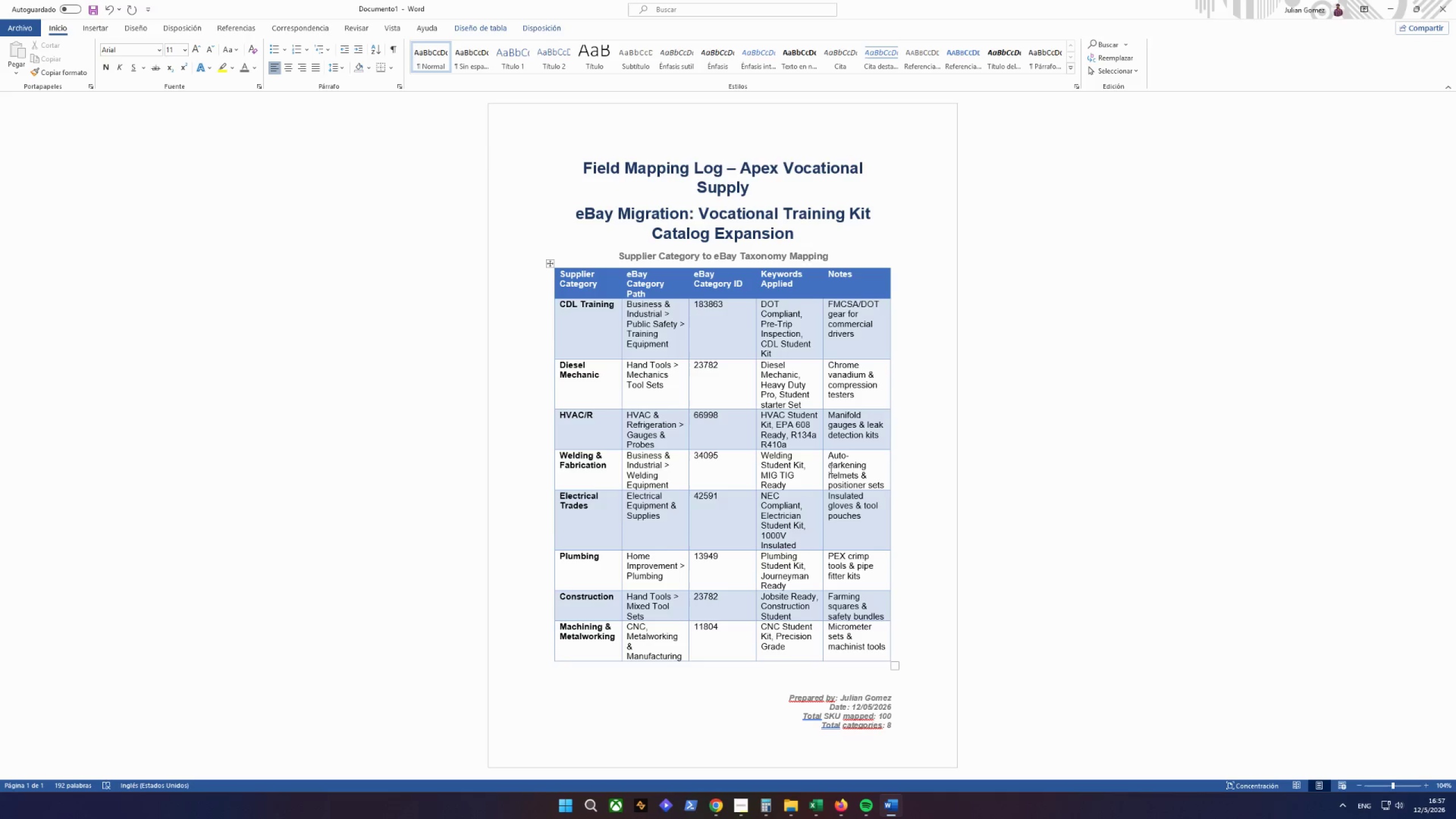 
scroll: coordinate [868, 493], scroll_direction: down, amount: 6.0
 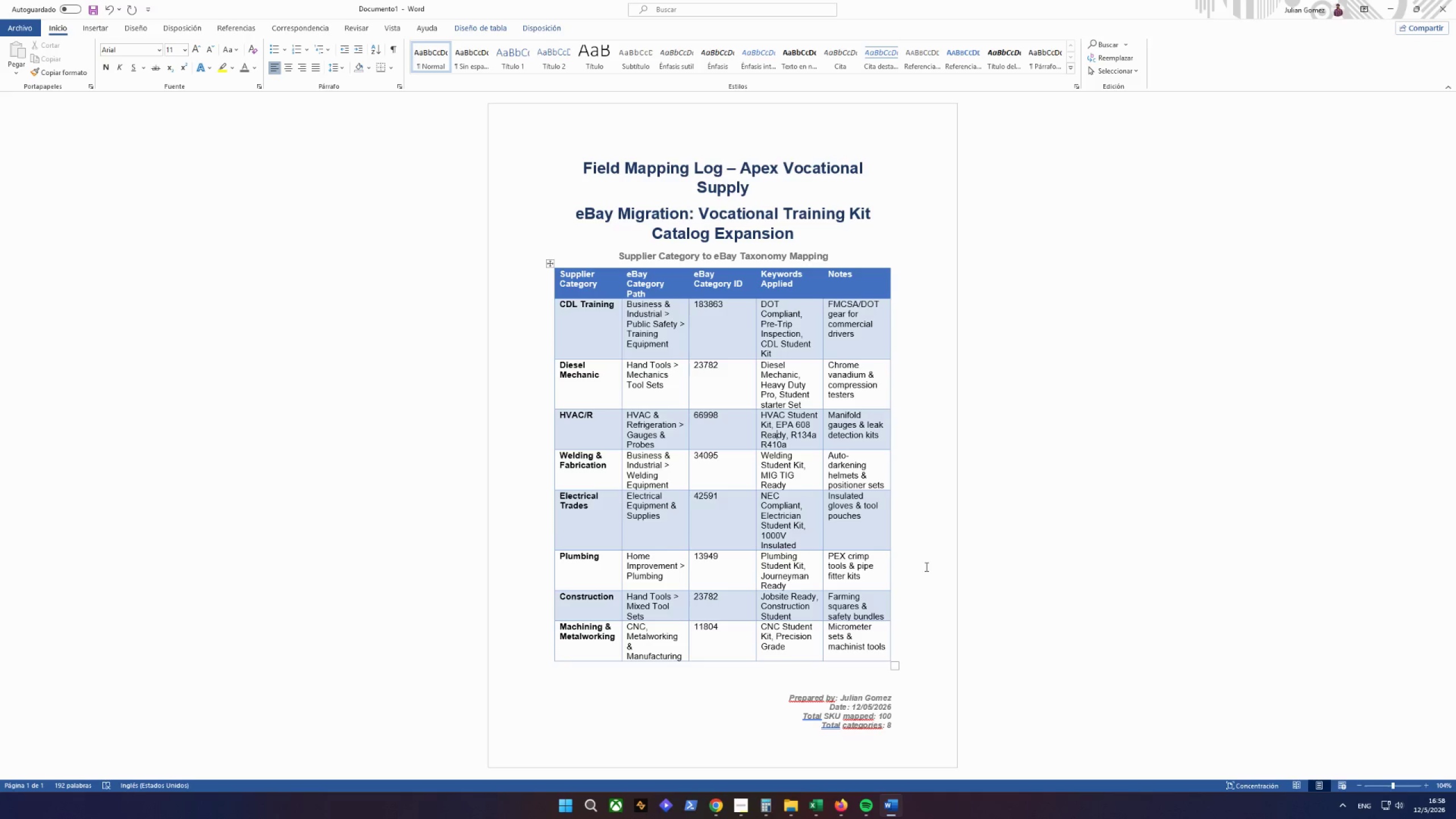 
wait(42.33)
 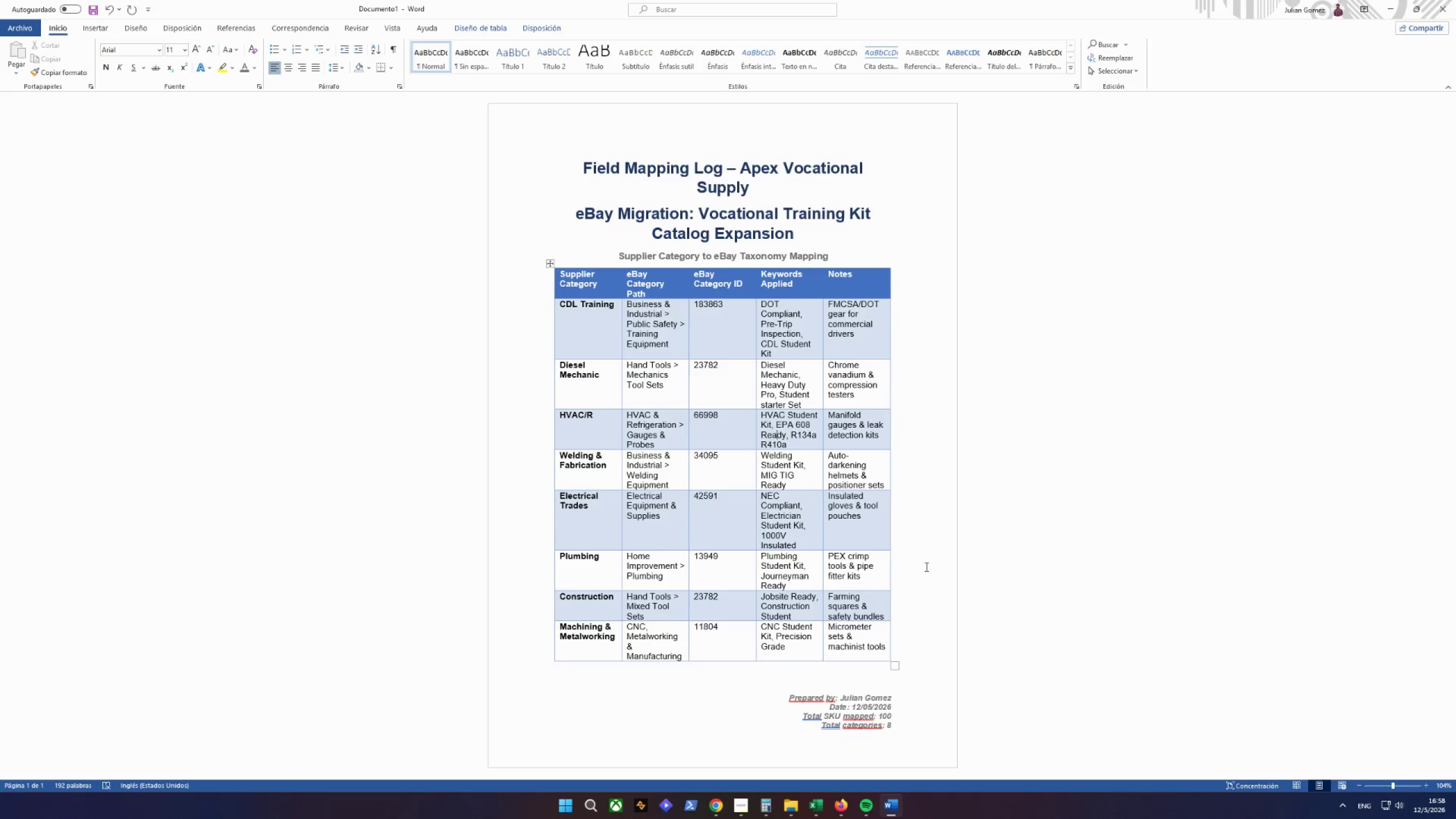 
left_click([743, 812])